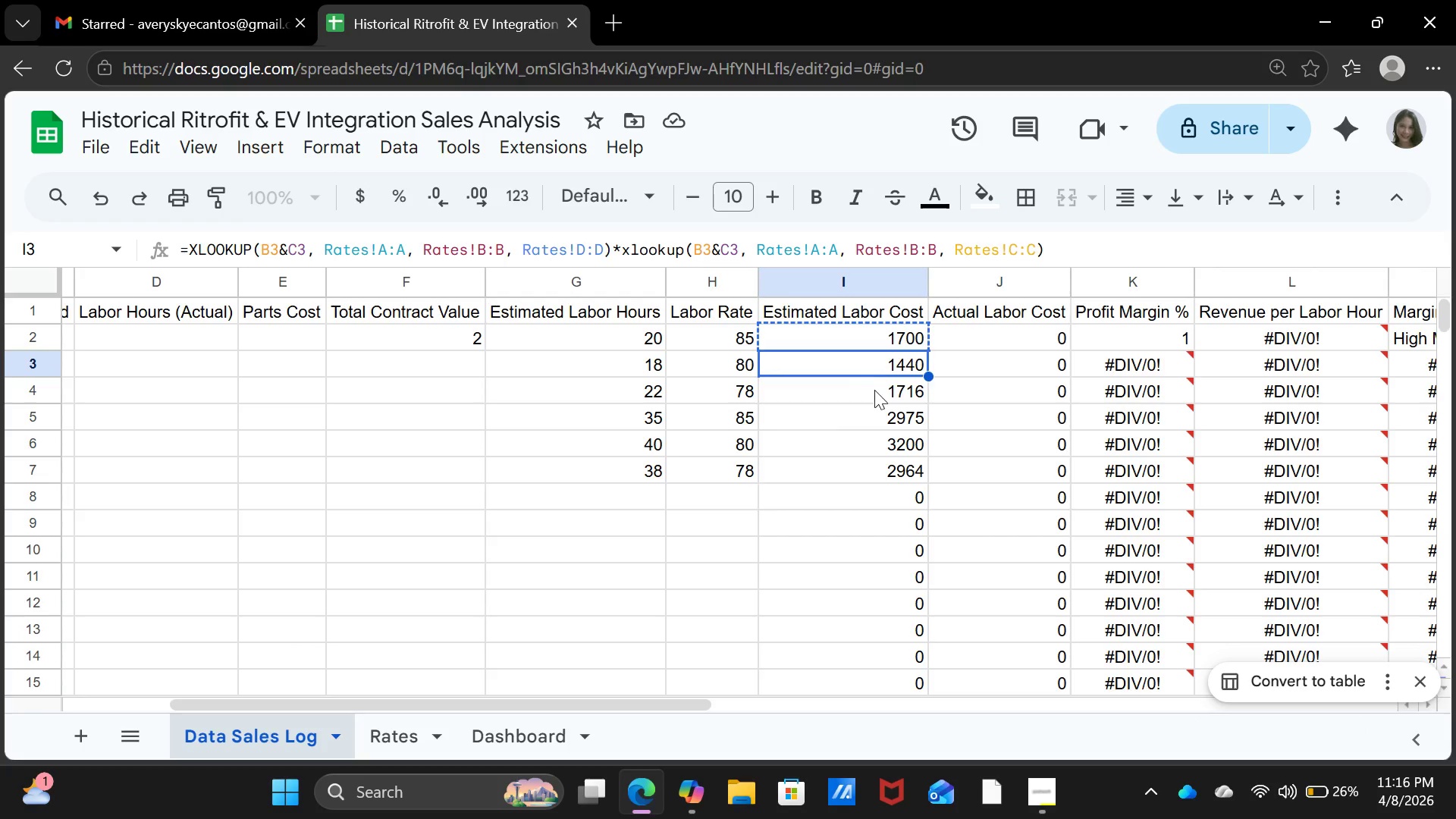 
double_click([874, 393])
 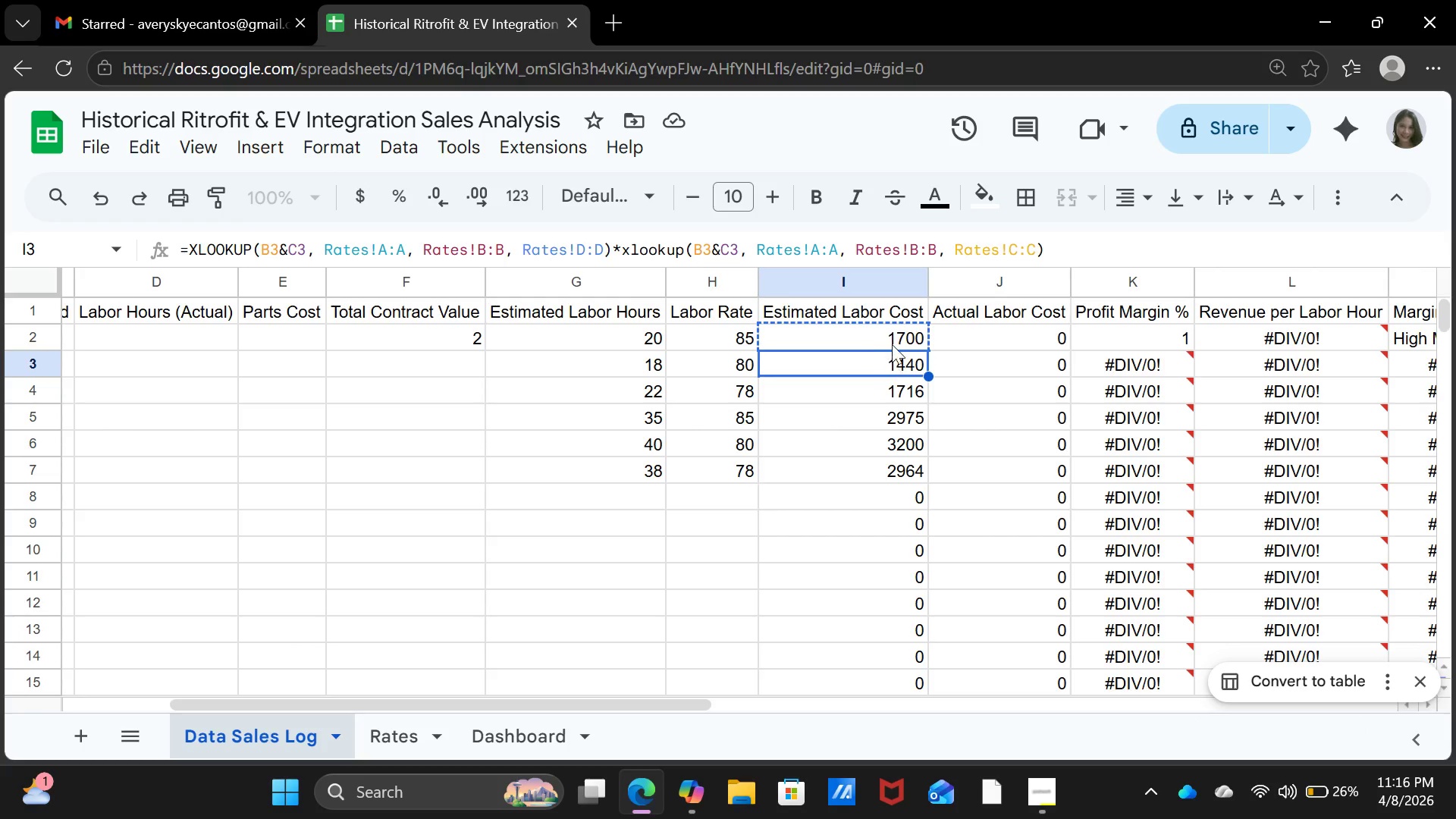 
double_click([893, 339])
 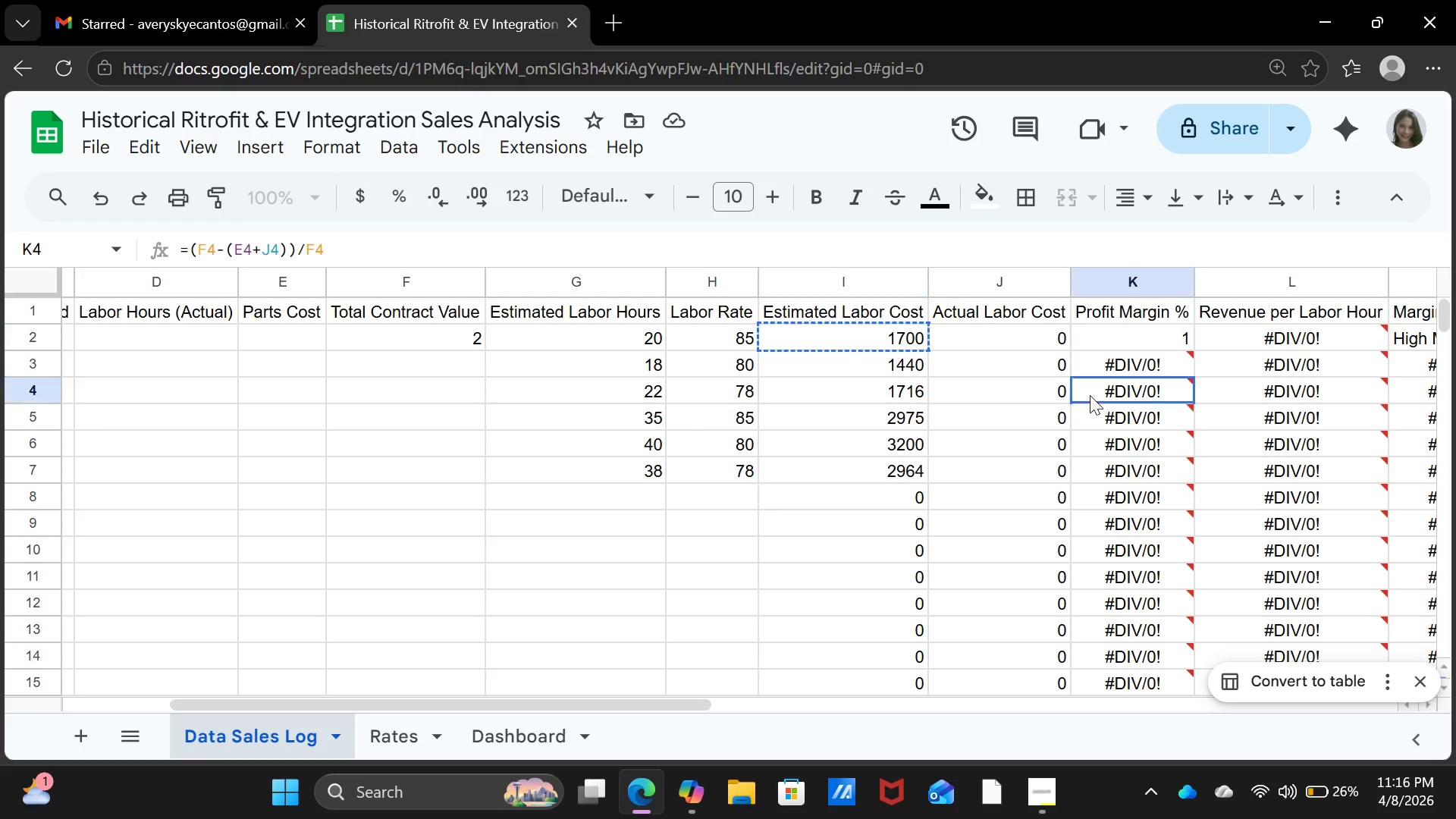 
triple_click([1090, 395])
 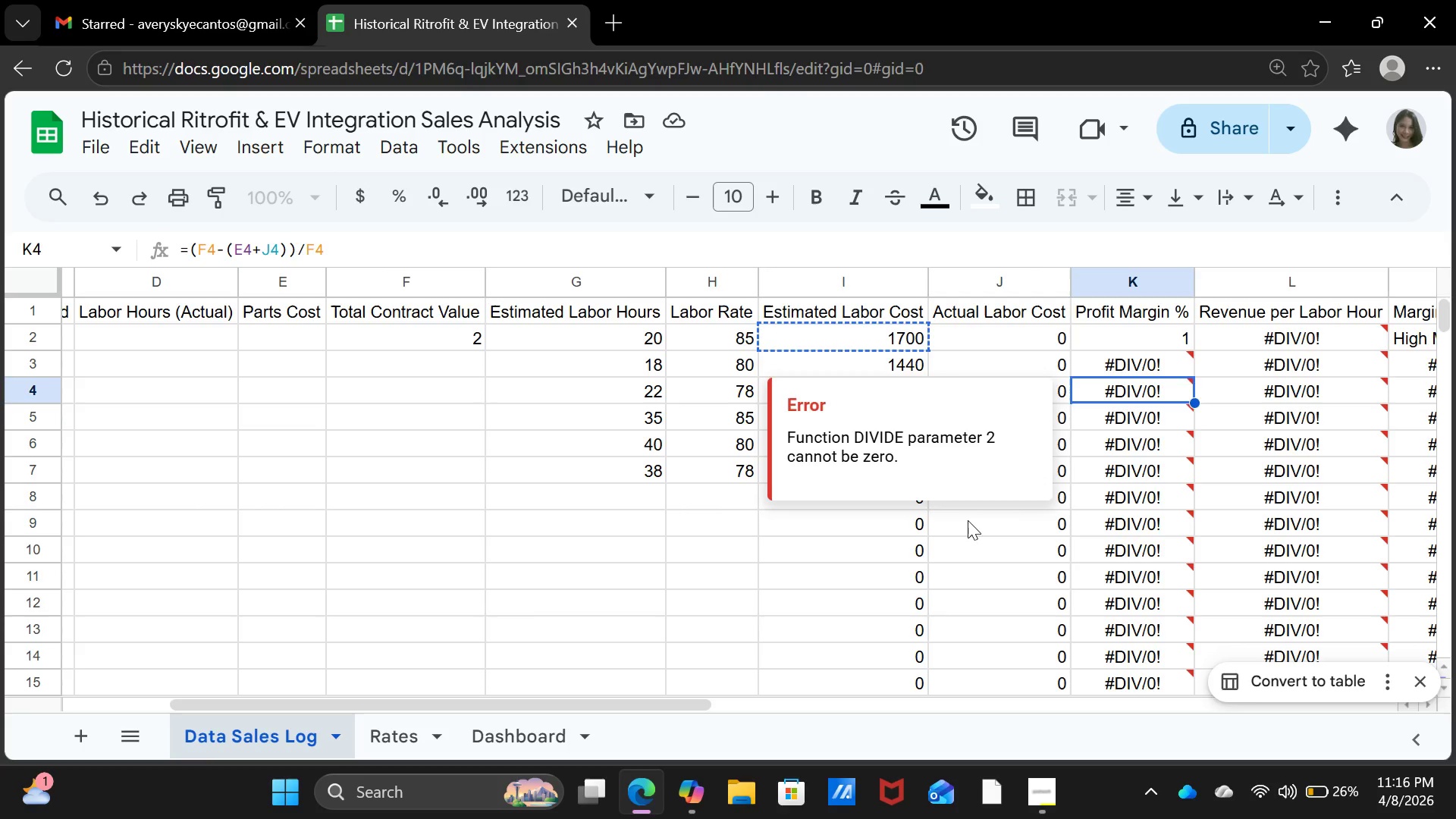 
left_click([966, 540])
 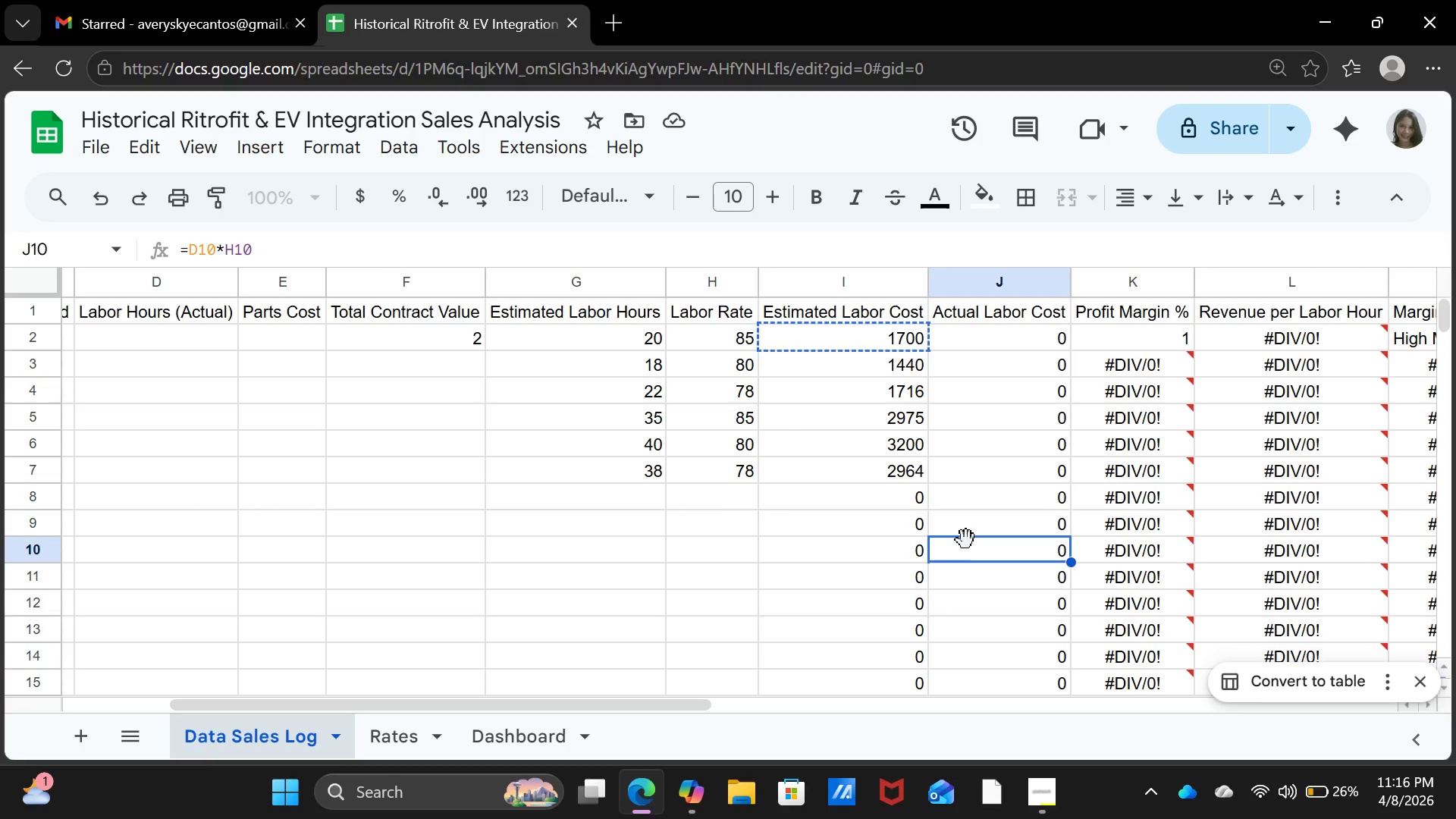 
key(Control+ControlLeft)
 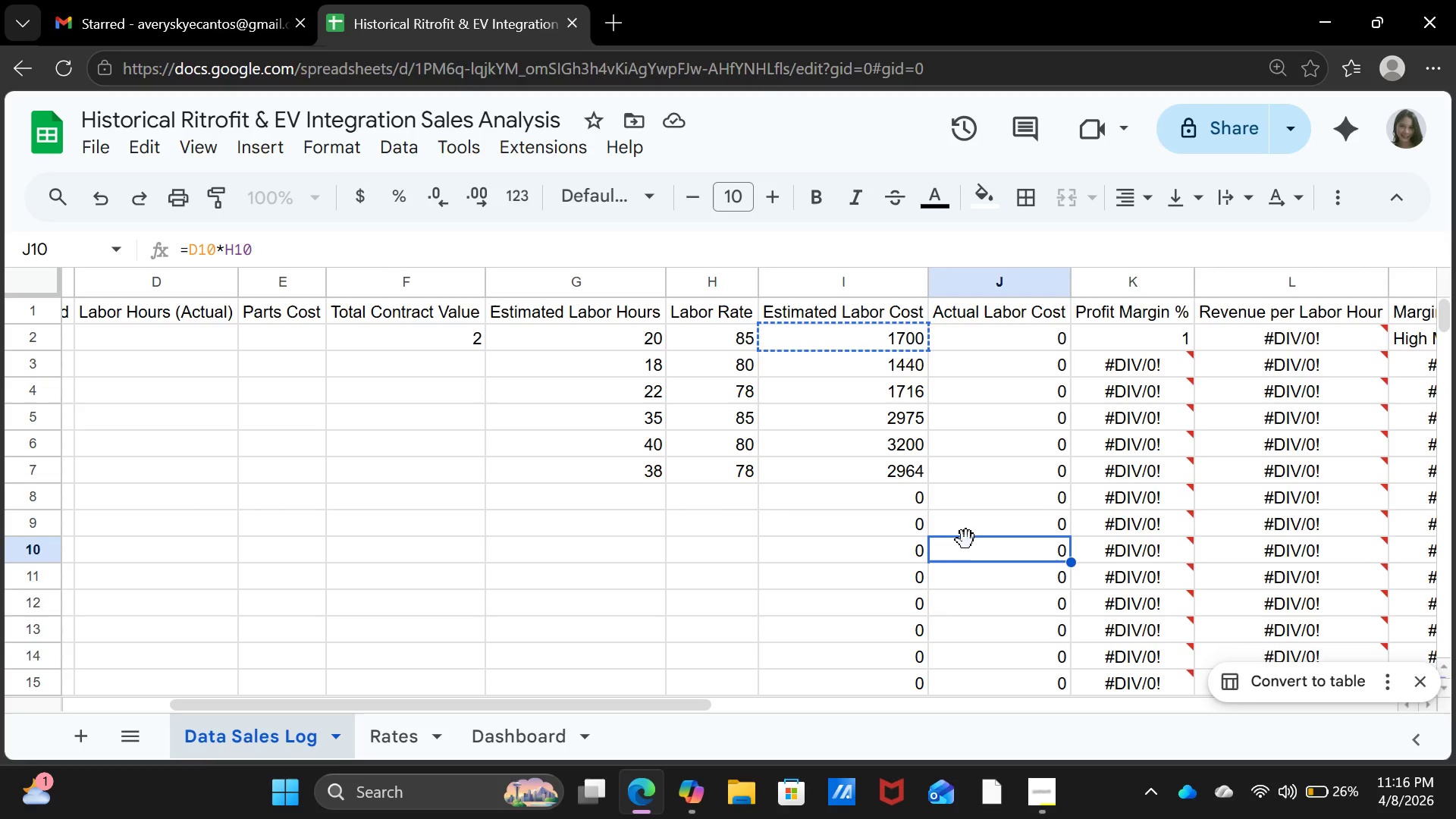 
key(Control+Z)
 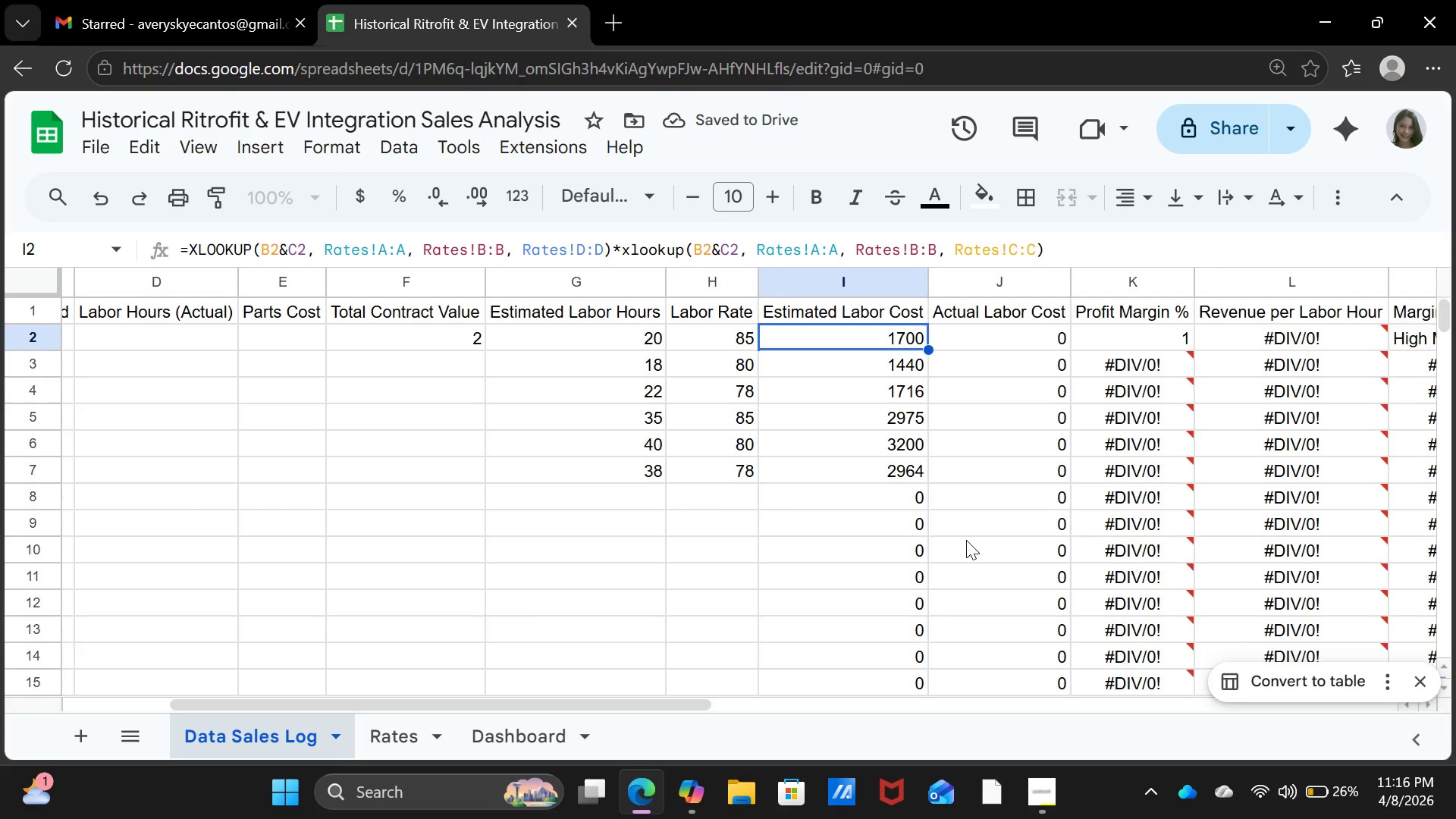 
left_click([966, 540])
 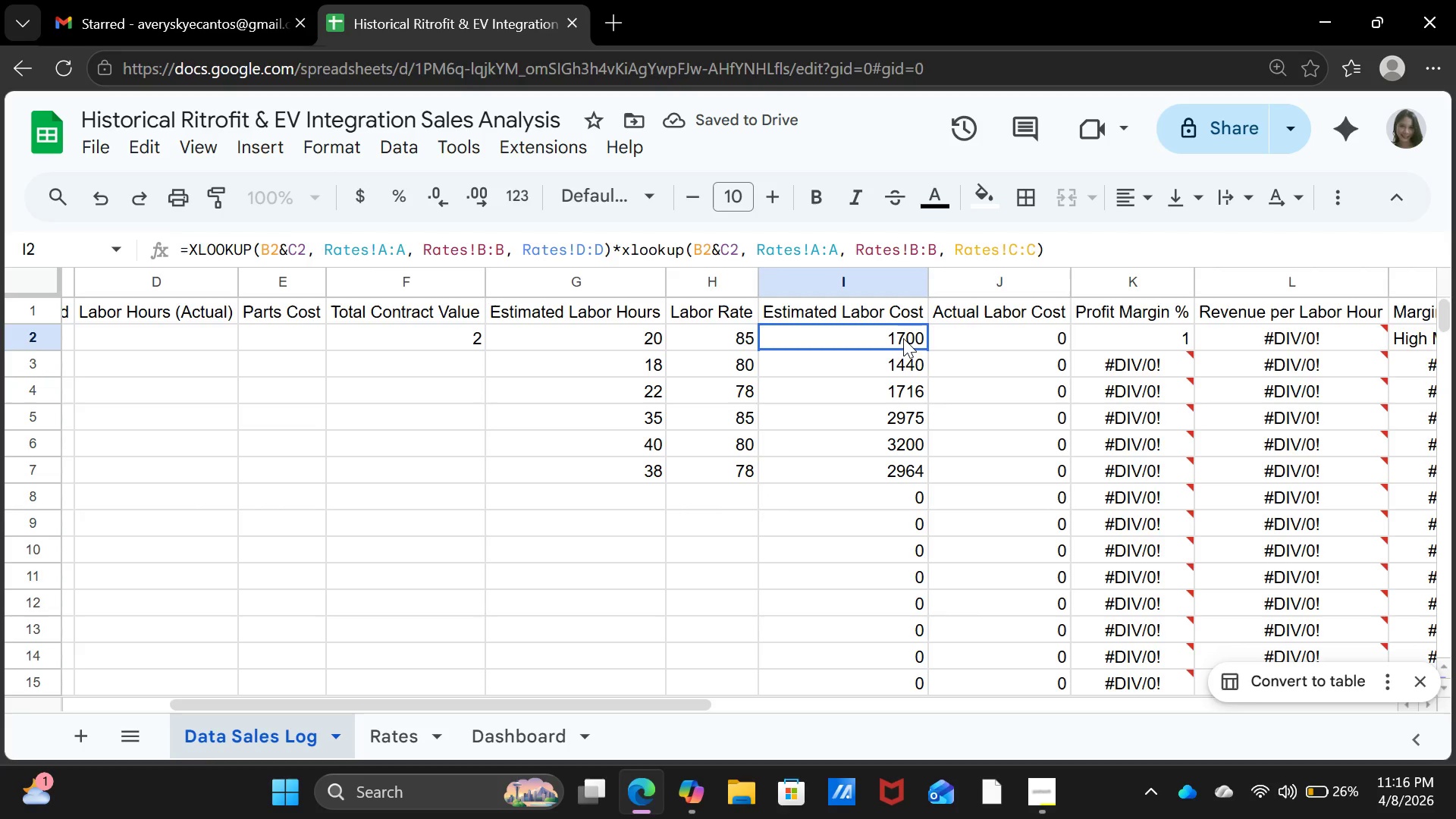 
double_click([899, 362])
 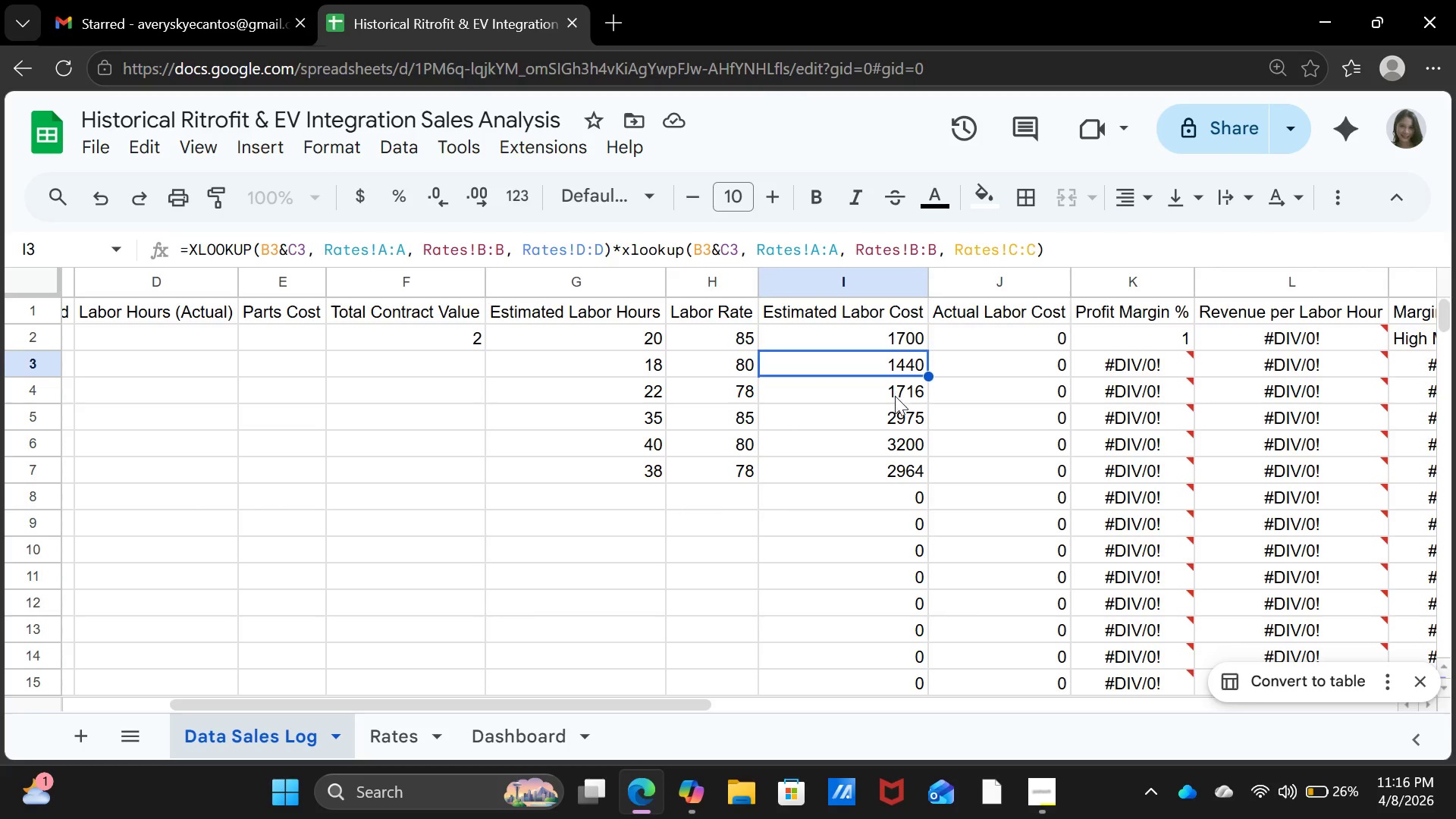 
left_click([895, 396])
 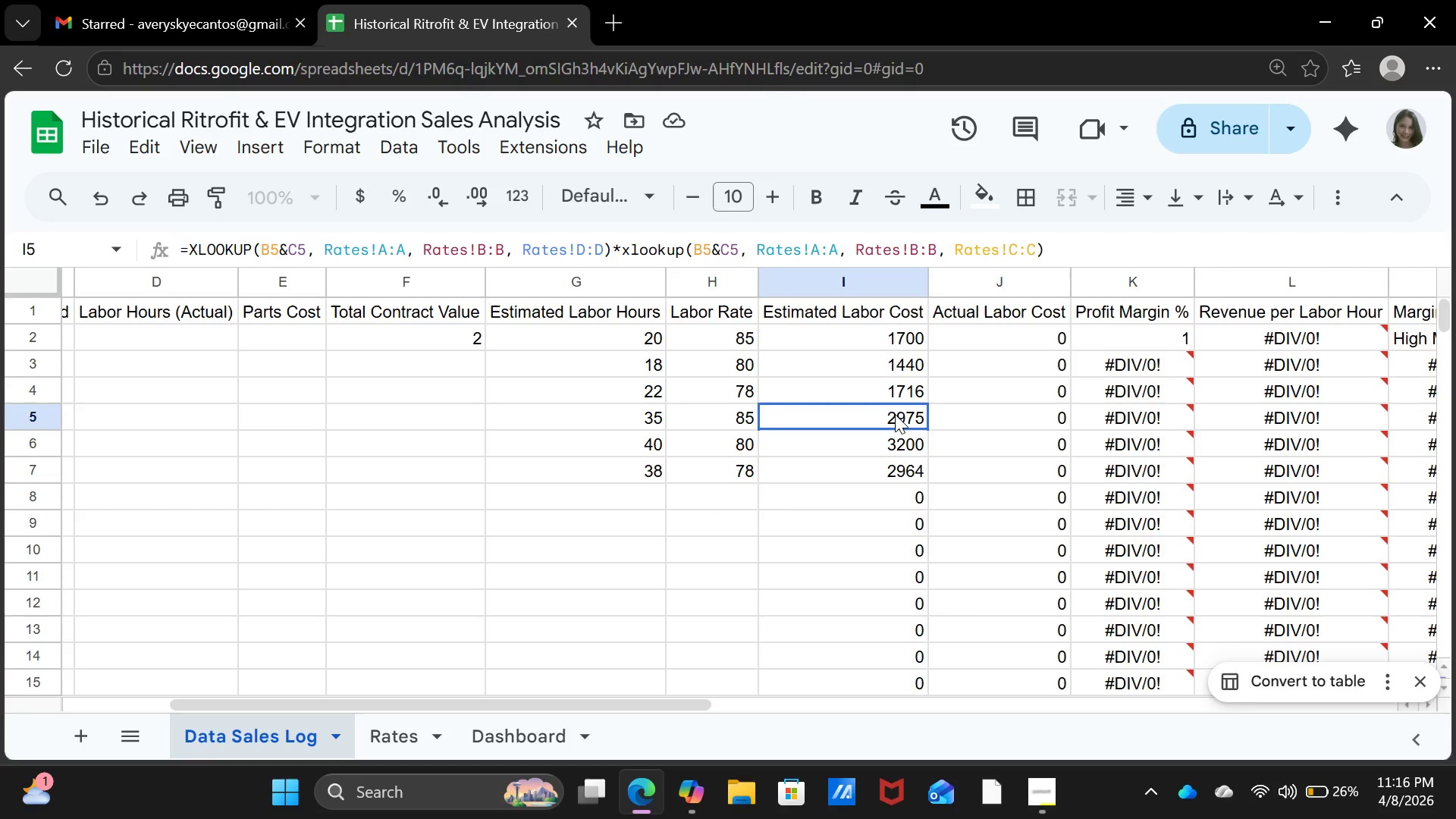 
left_click([895, 414])
 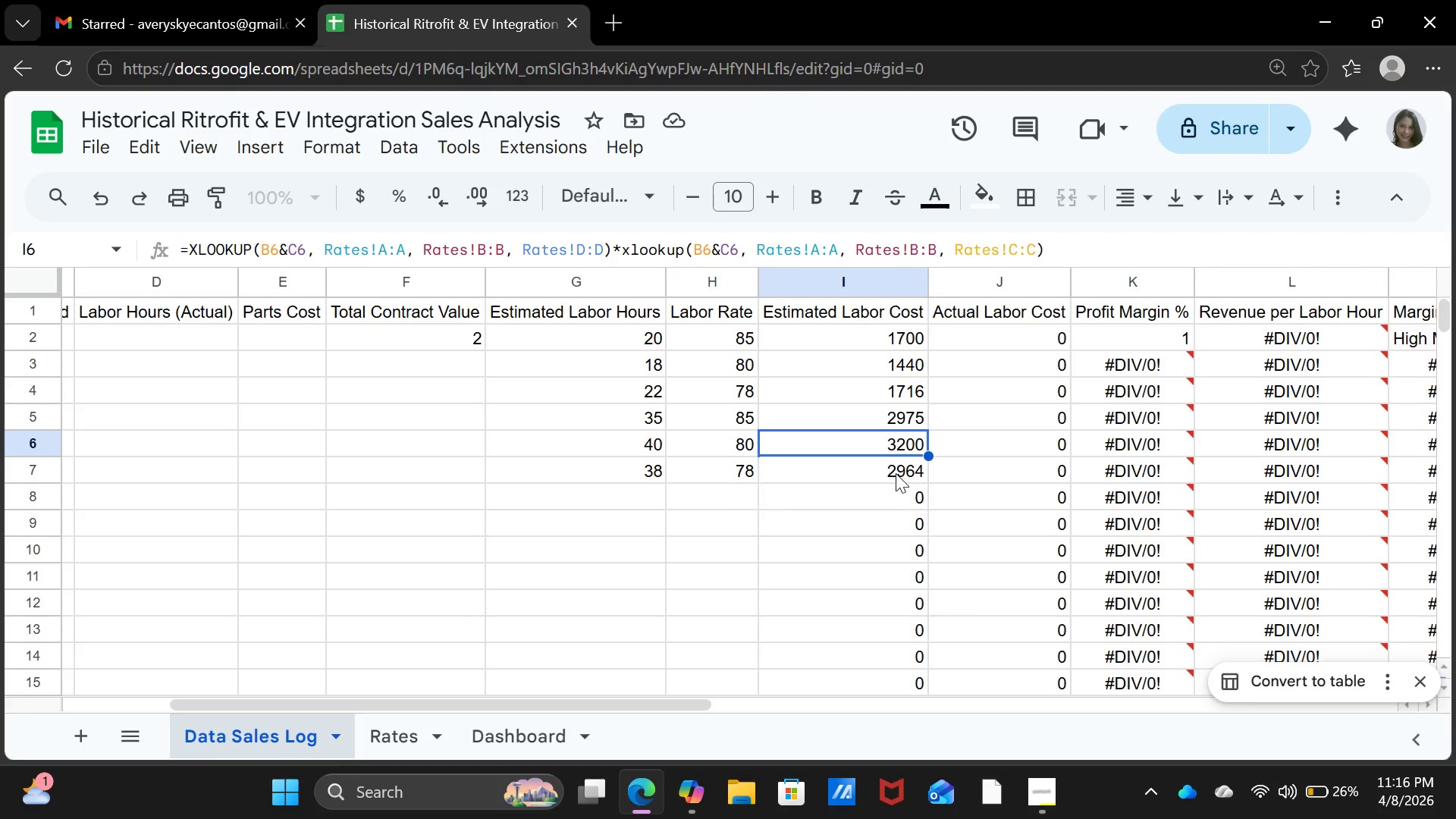 
double_click([896, 481])
 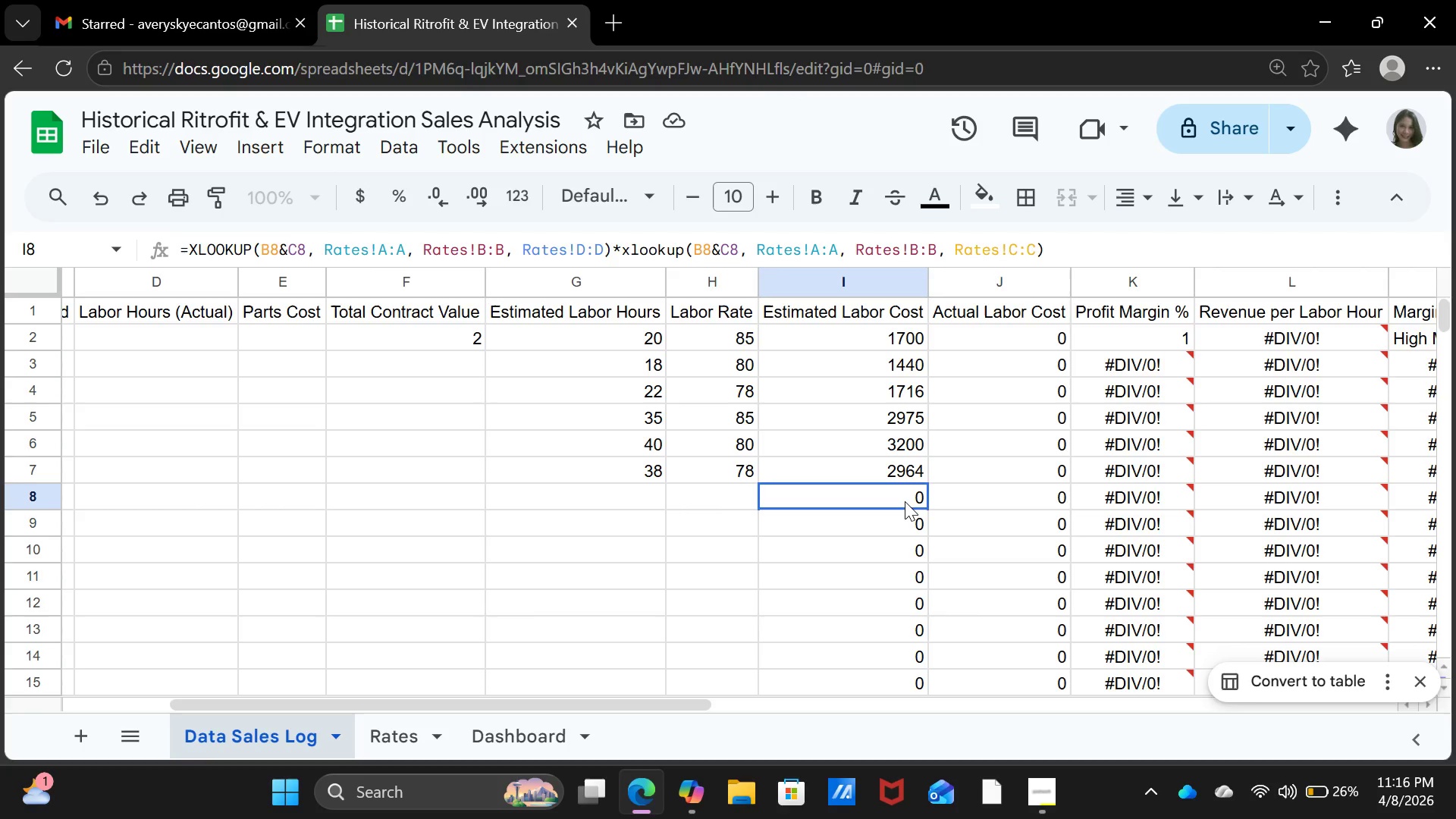 
left_click([905, 501])
 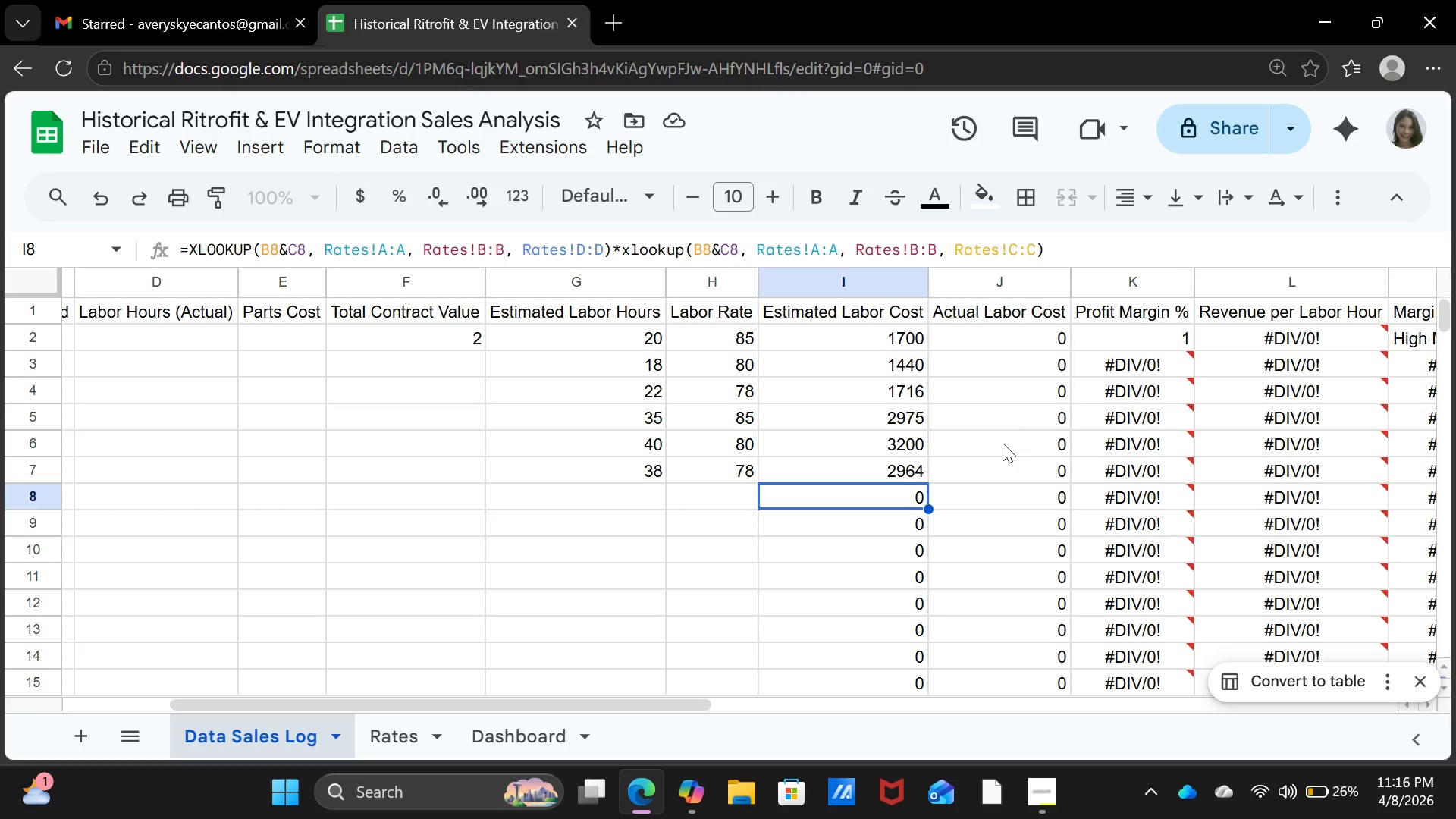 
left_click([1003, 443])
 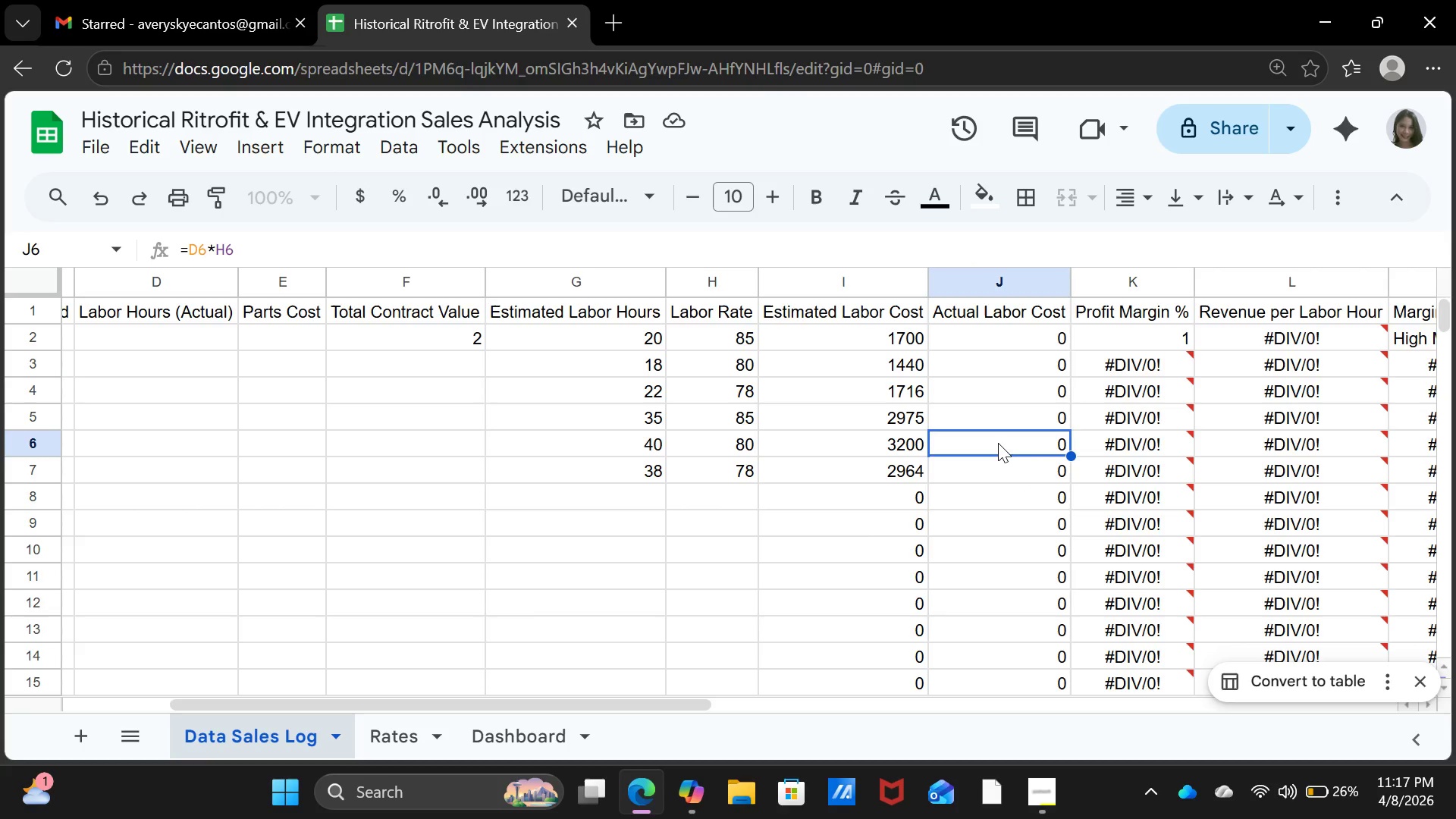 
wait(32.25)
 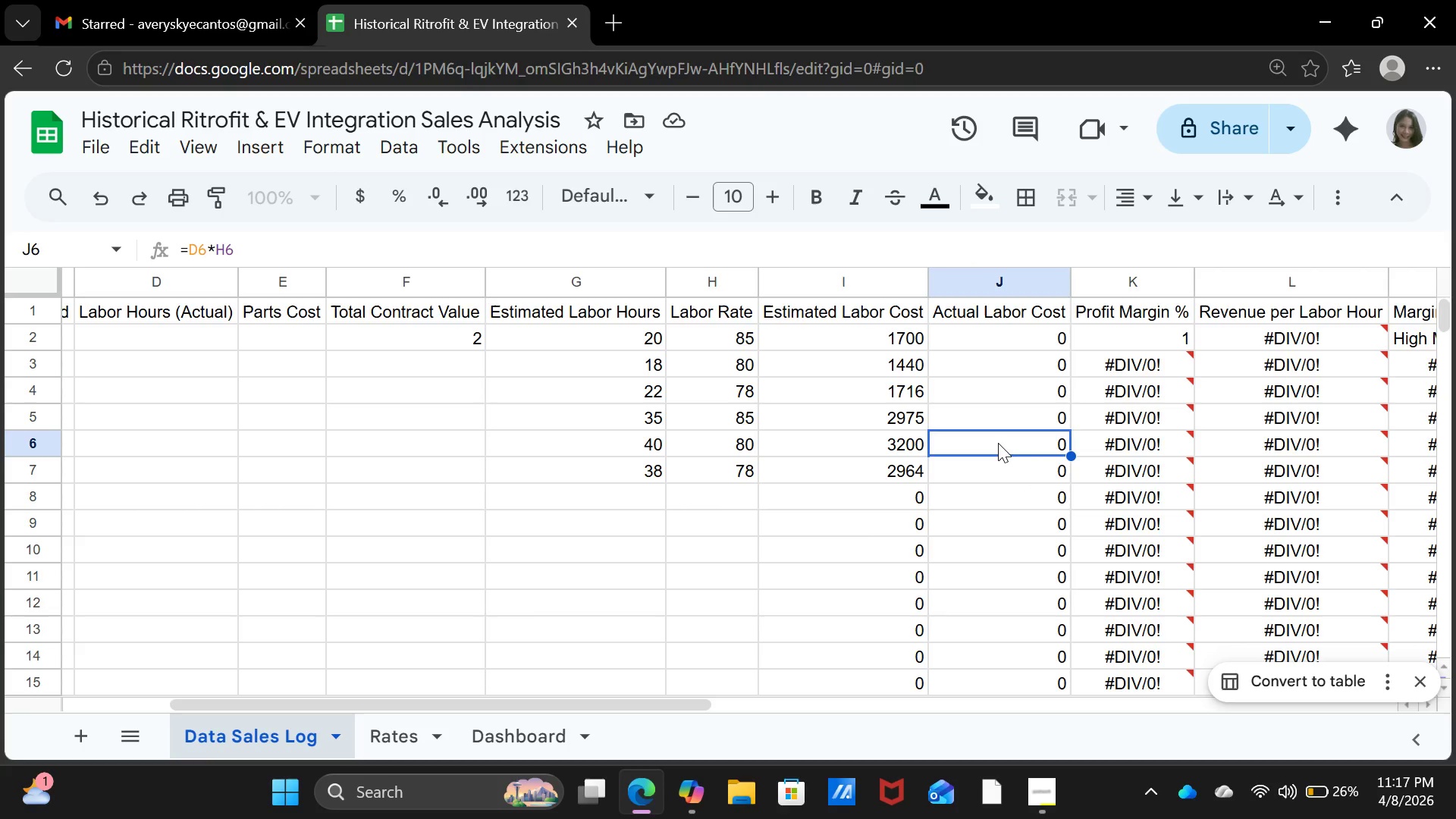 
left_click([764, 344])
 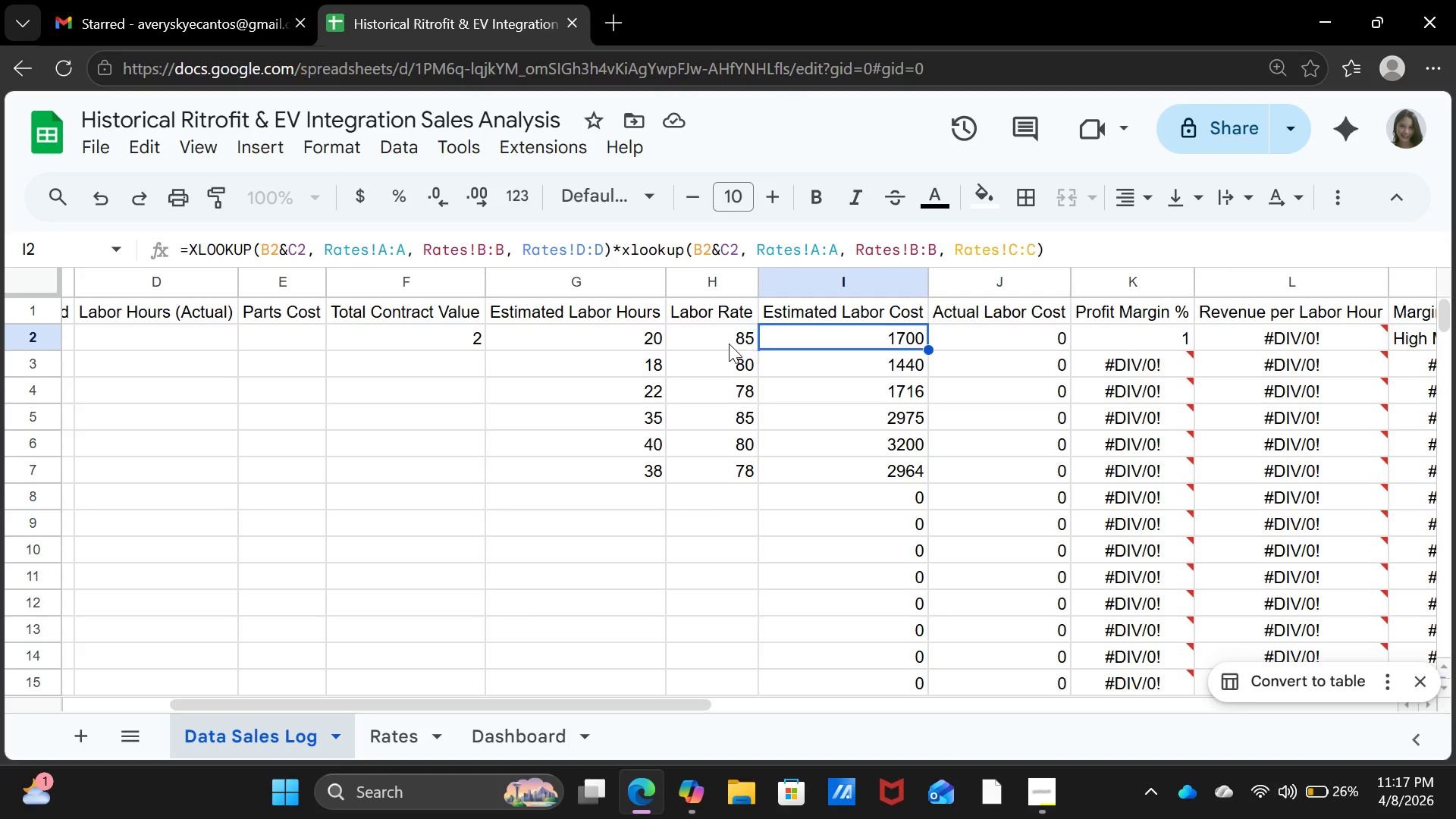 
left_click([729, 344])
 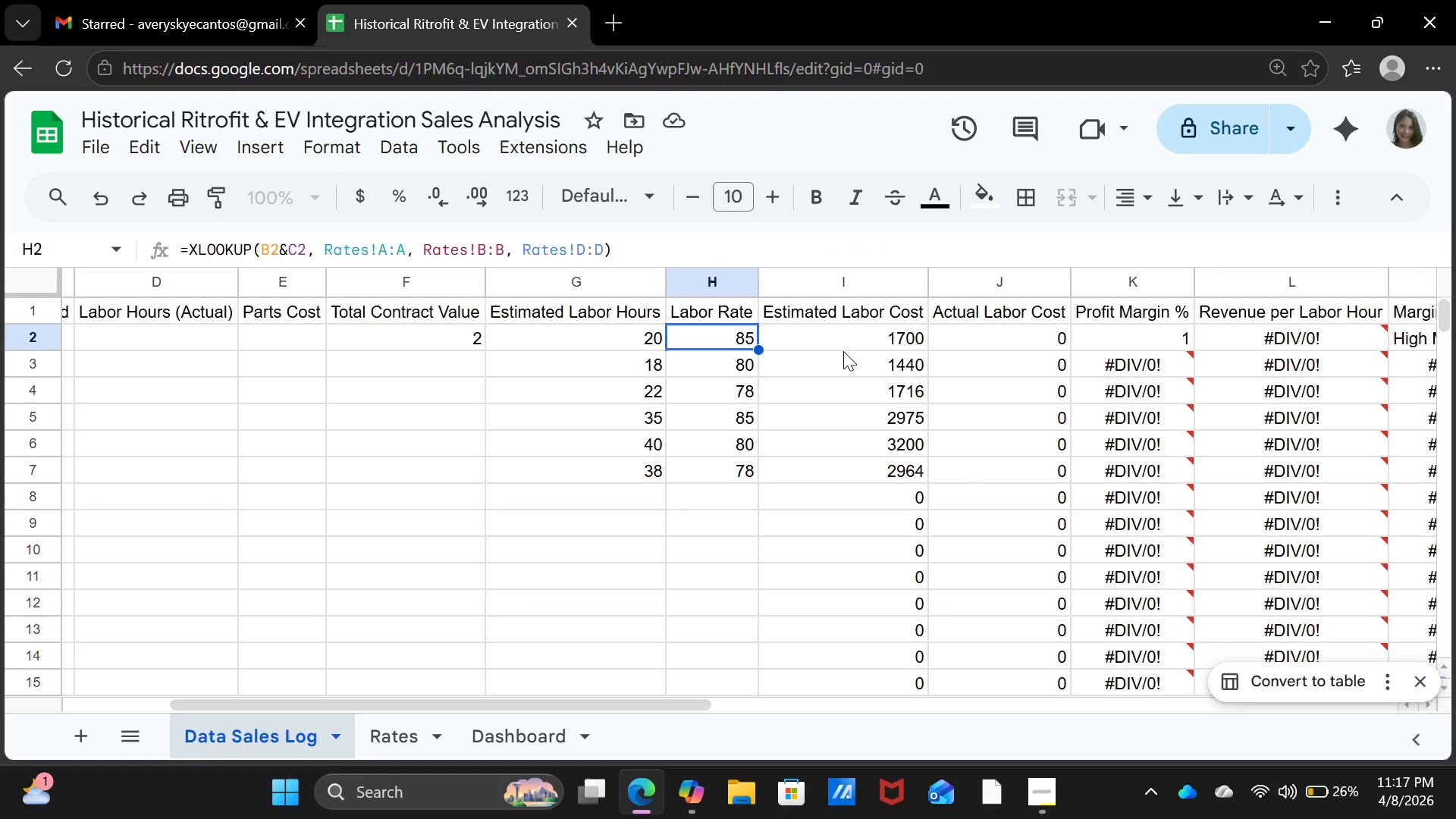 
left_click([843, 350])
 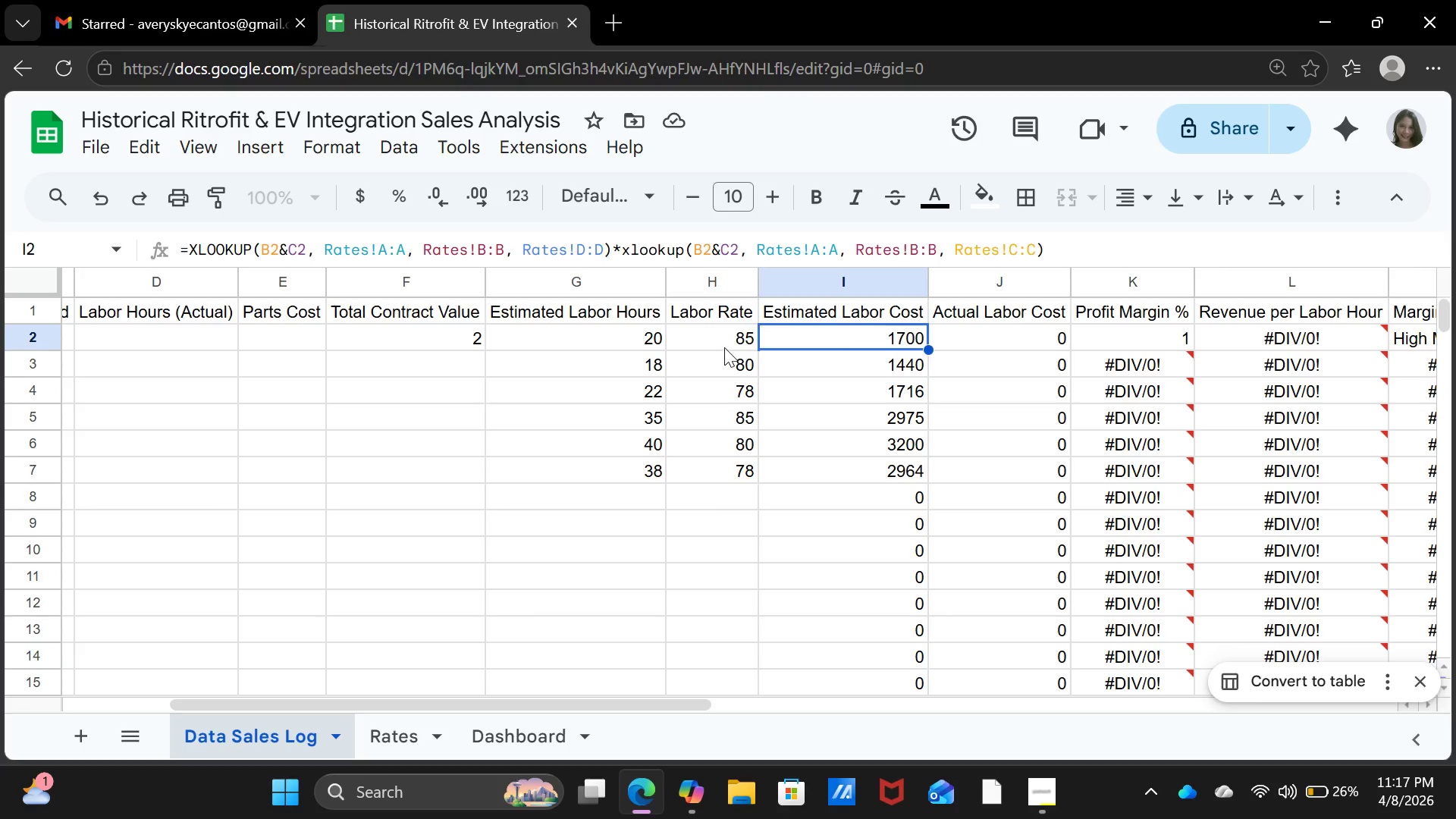 
left_click([724, 347])
 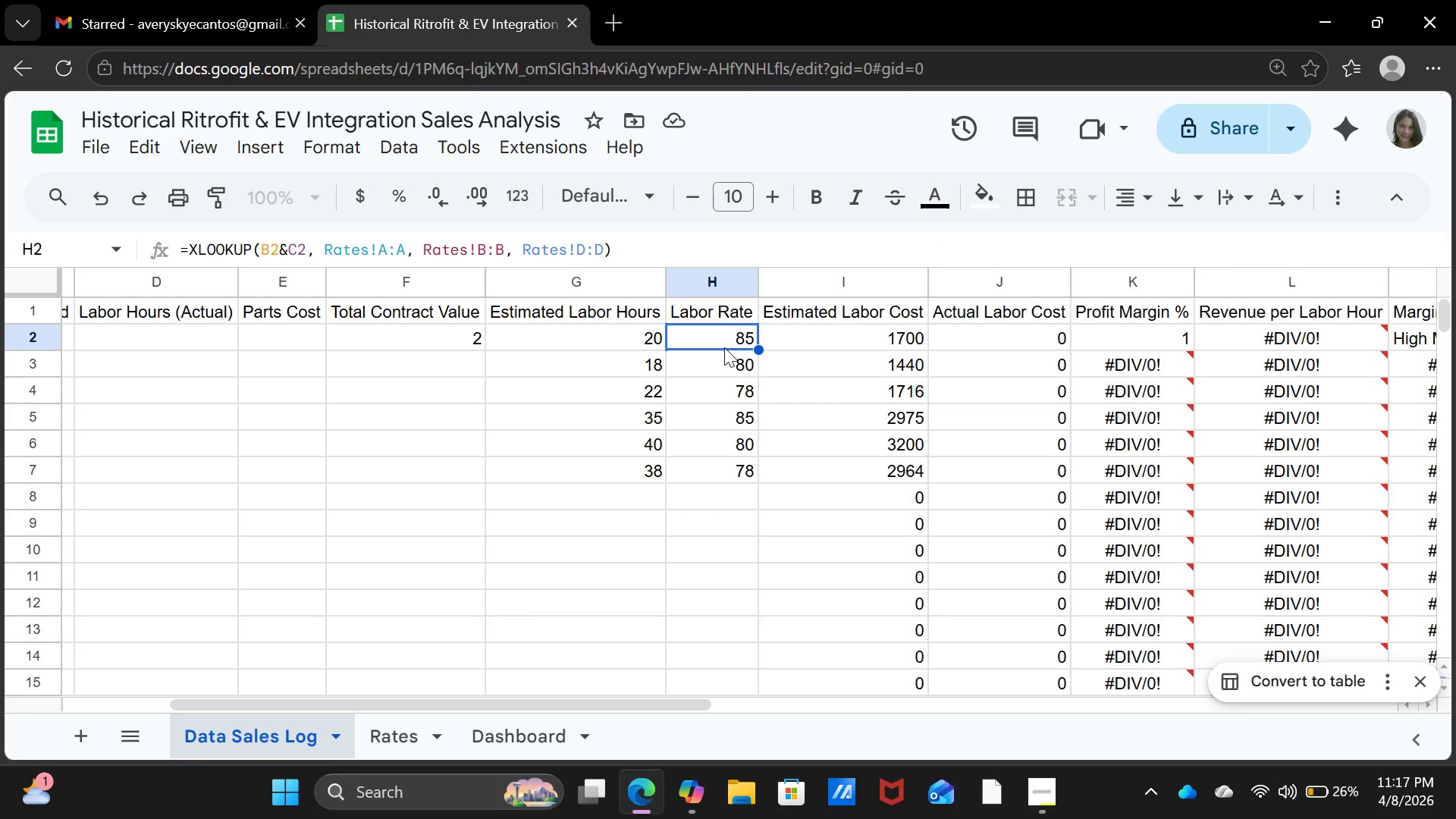 
wait(17.17)
 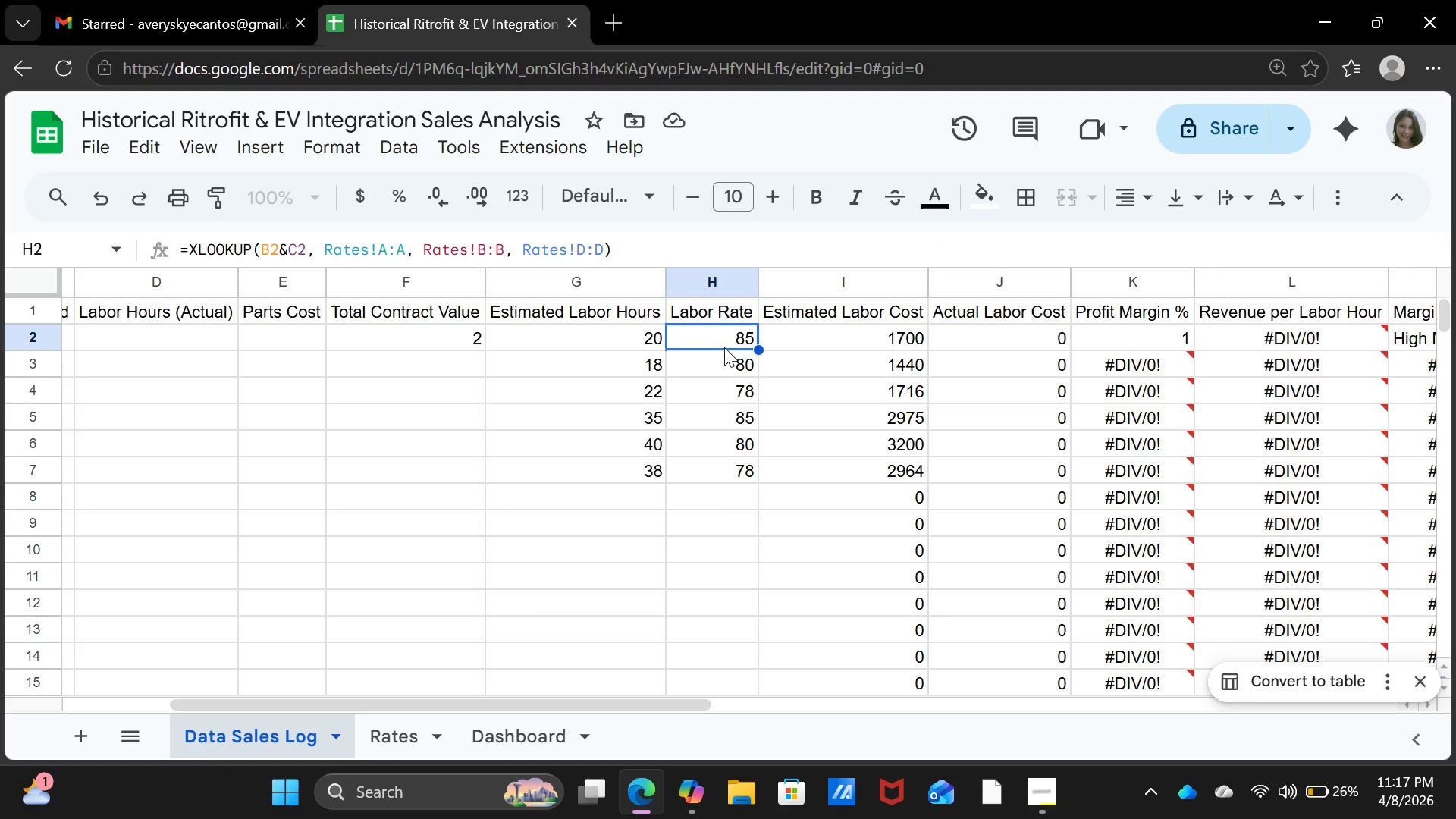 
left_click([849, 347])
 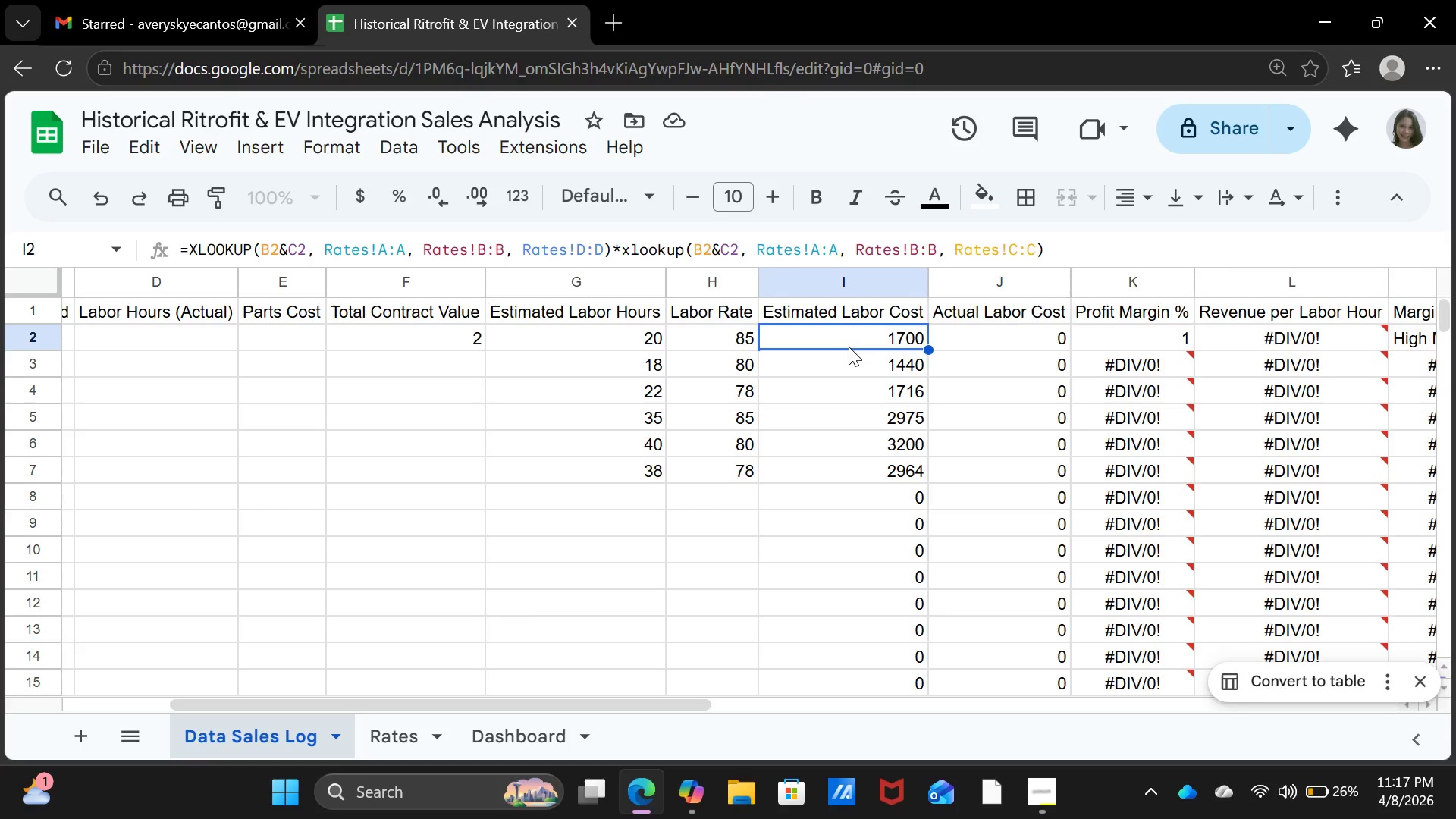 
wait(8.59)
 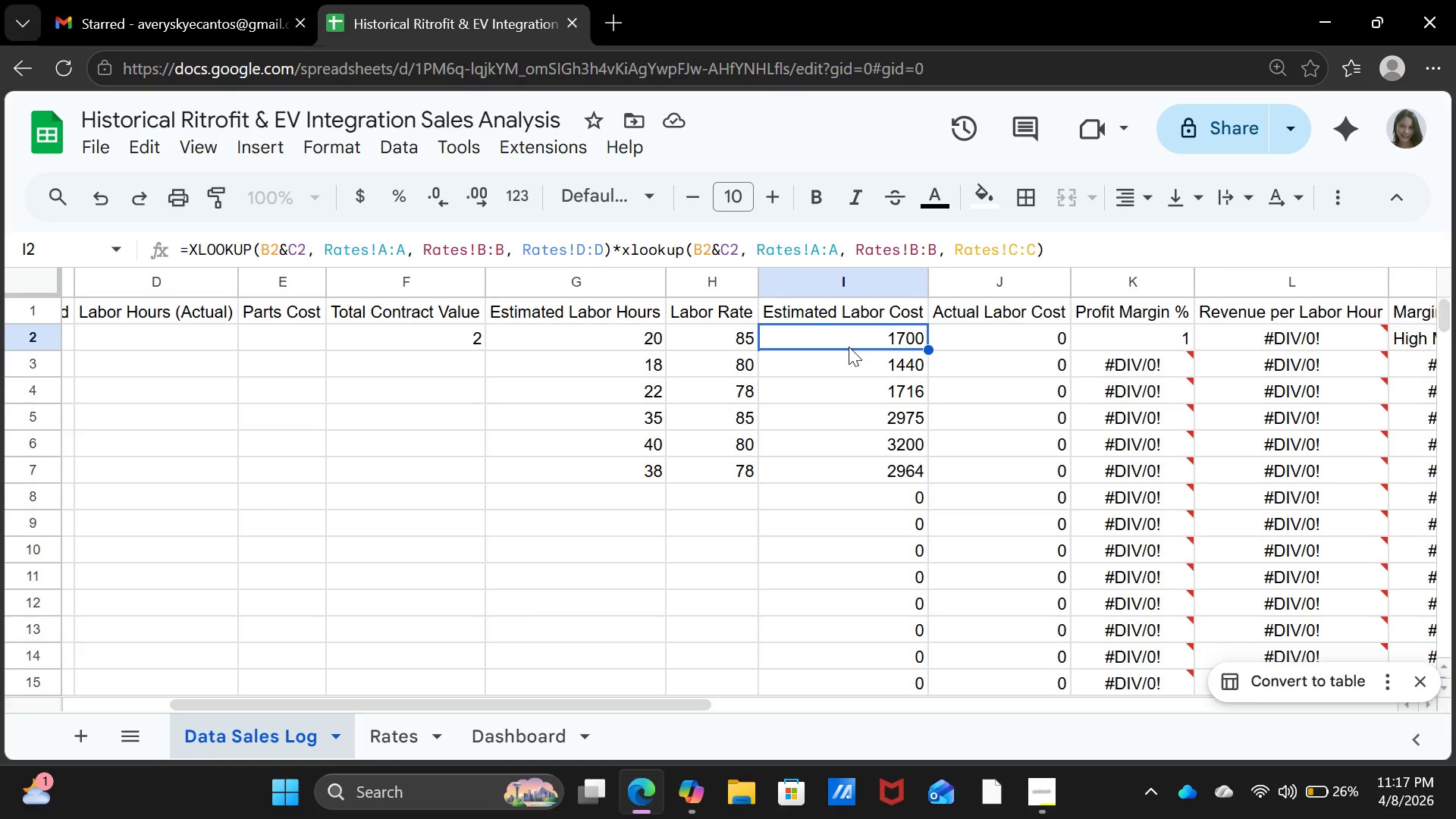 
left_click_drag(start_coordinate=[653, 701], to_coordinate=[532, 725])
 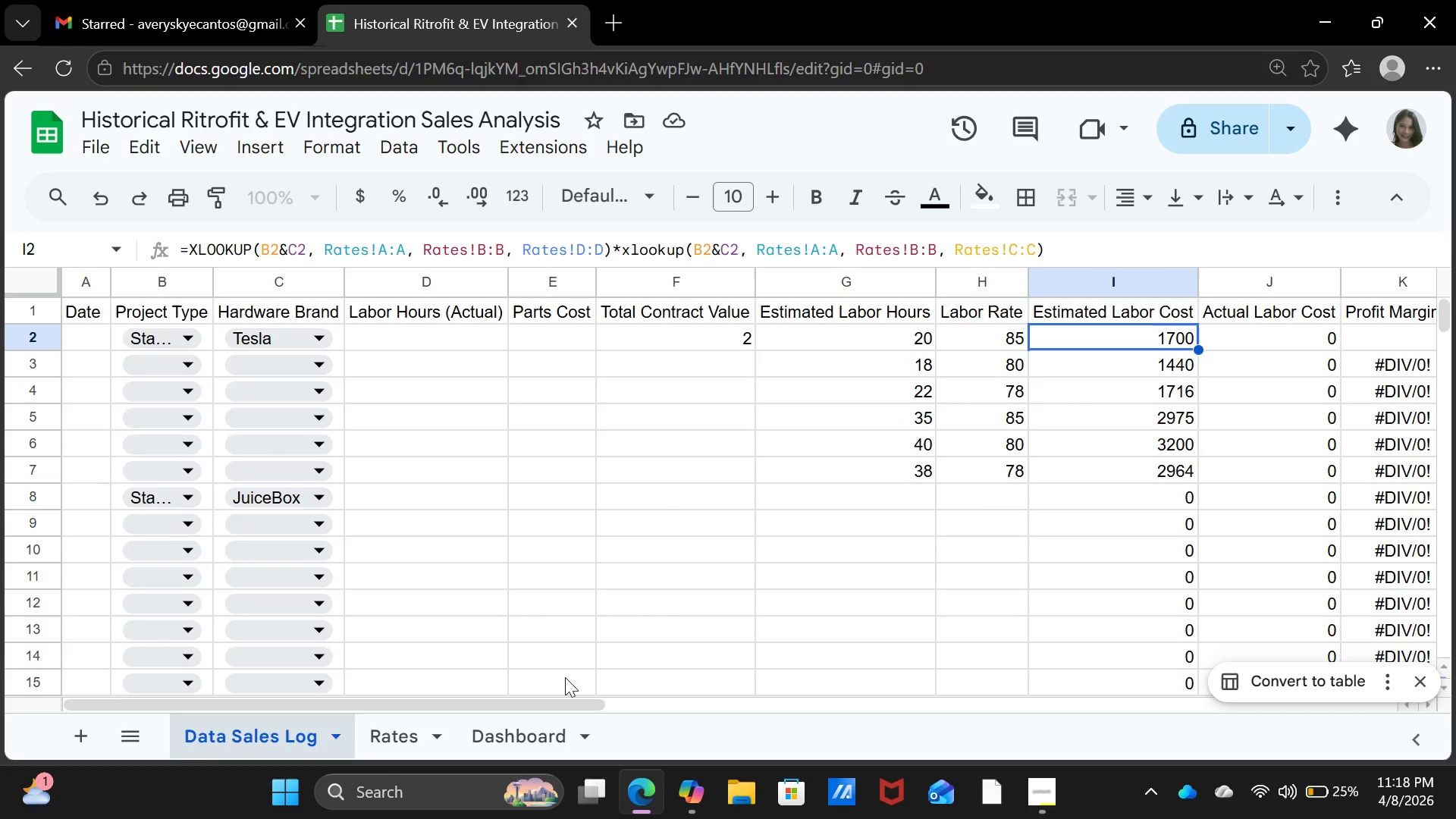 
left_click_drag(start_coordinate=[541, 699], to_coordinate=[698, 726])
 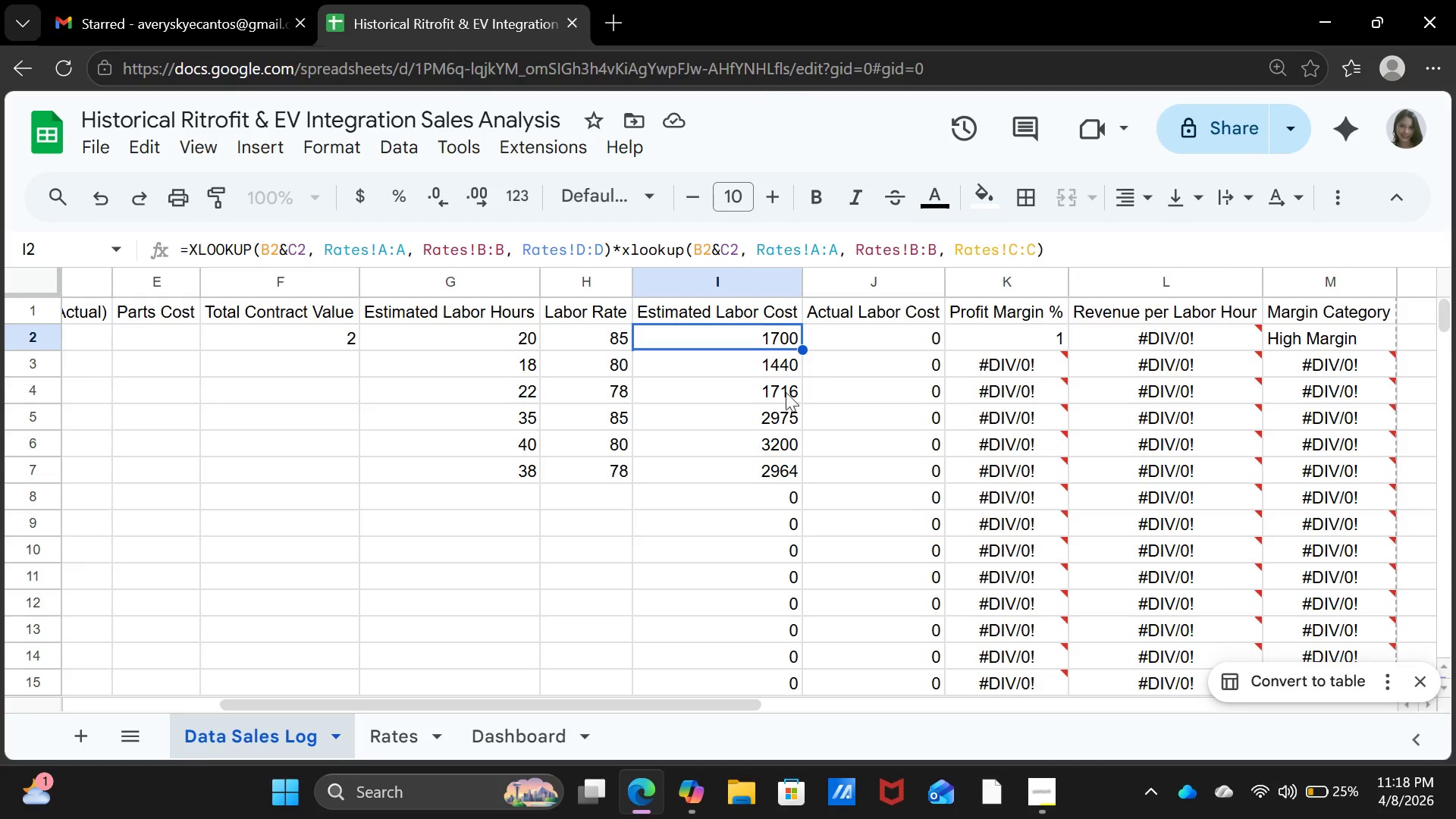 
left_click([847, 347])
 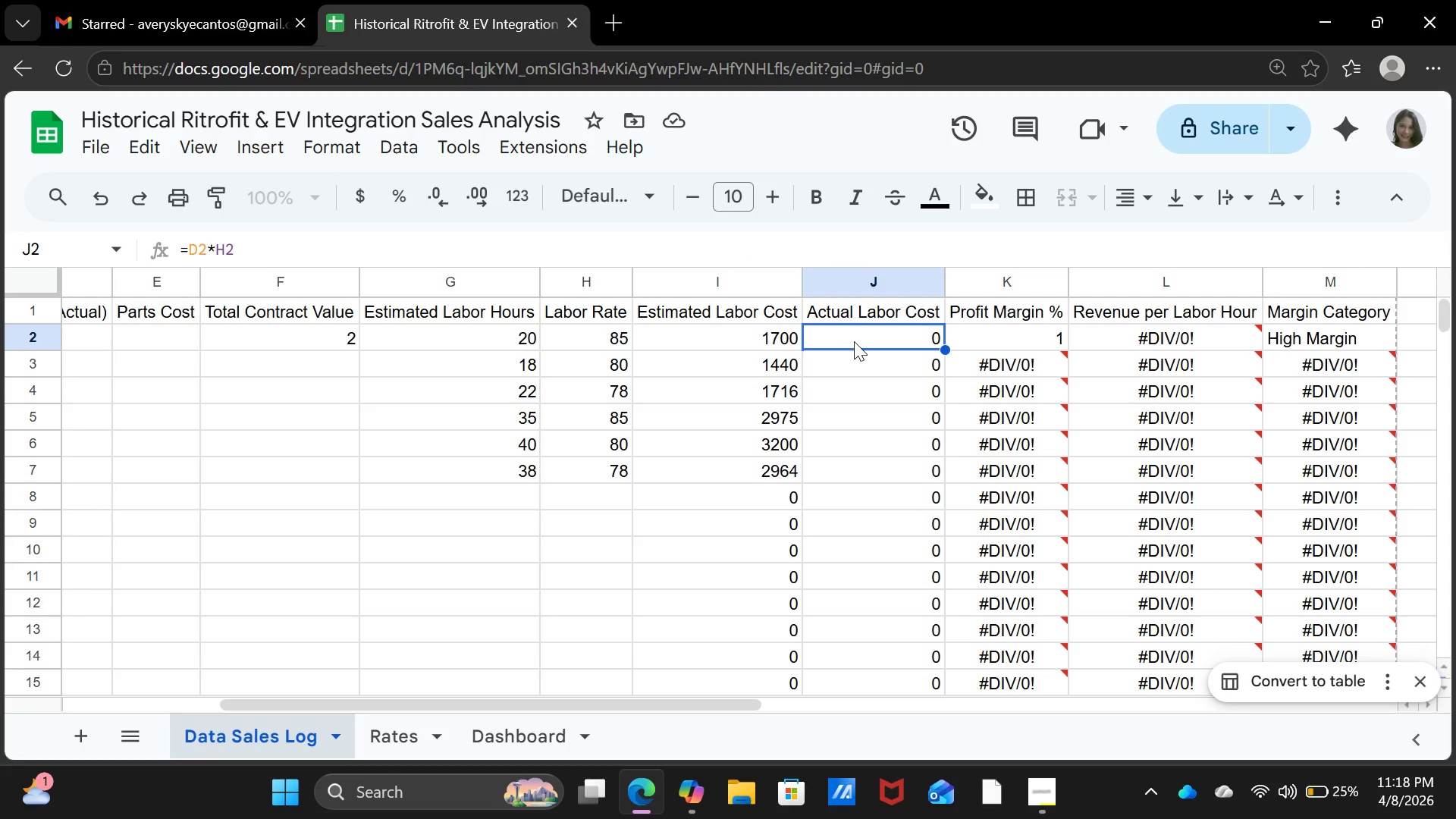 
wait(5.42)
 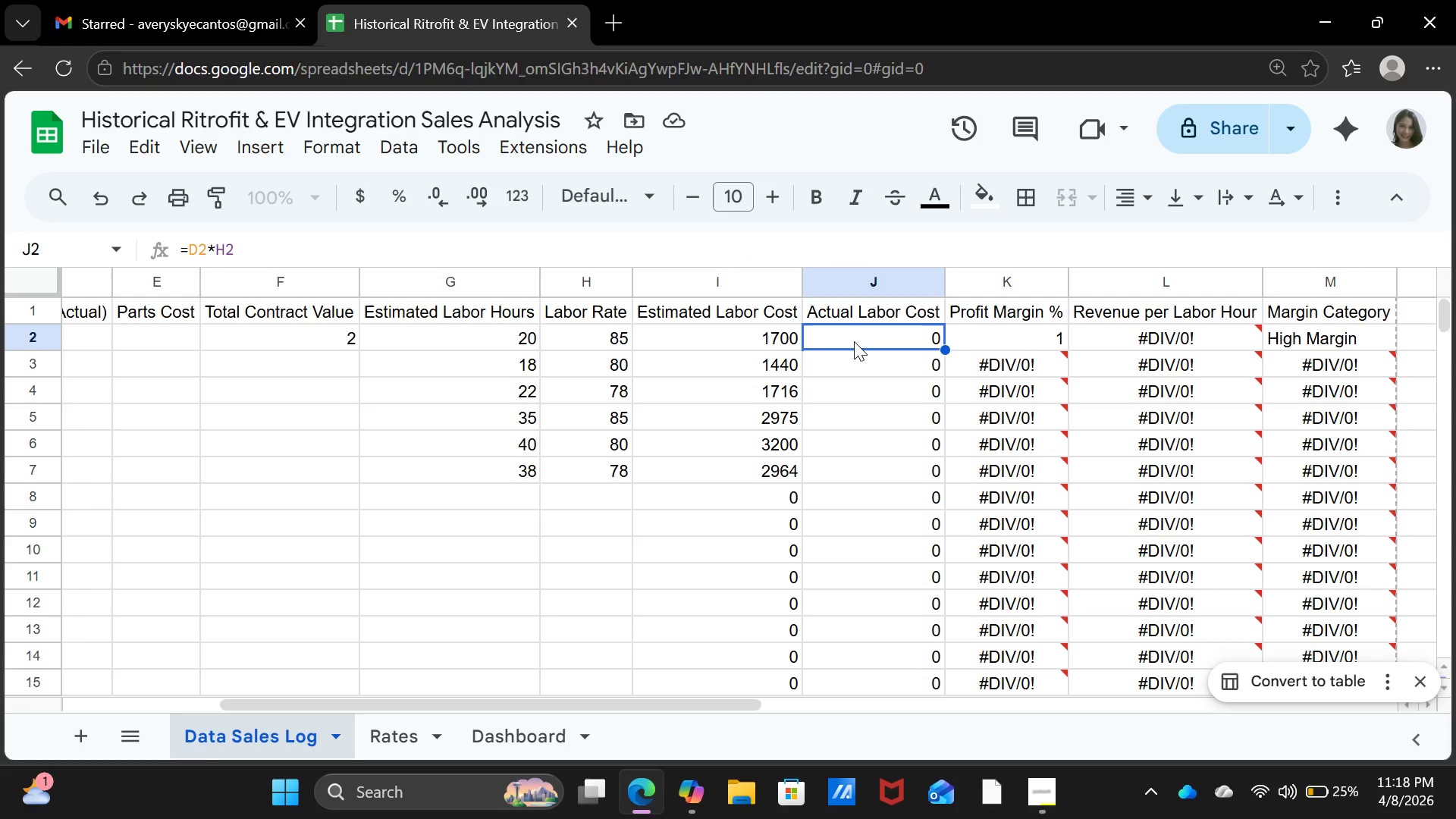 
left_click([870, 325])
 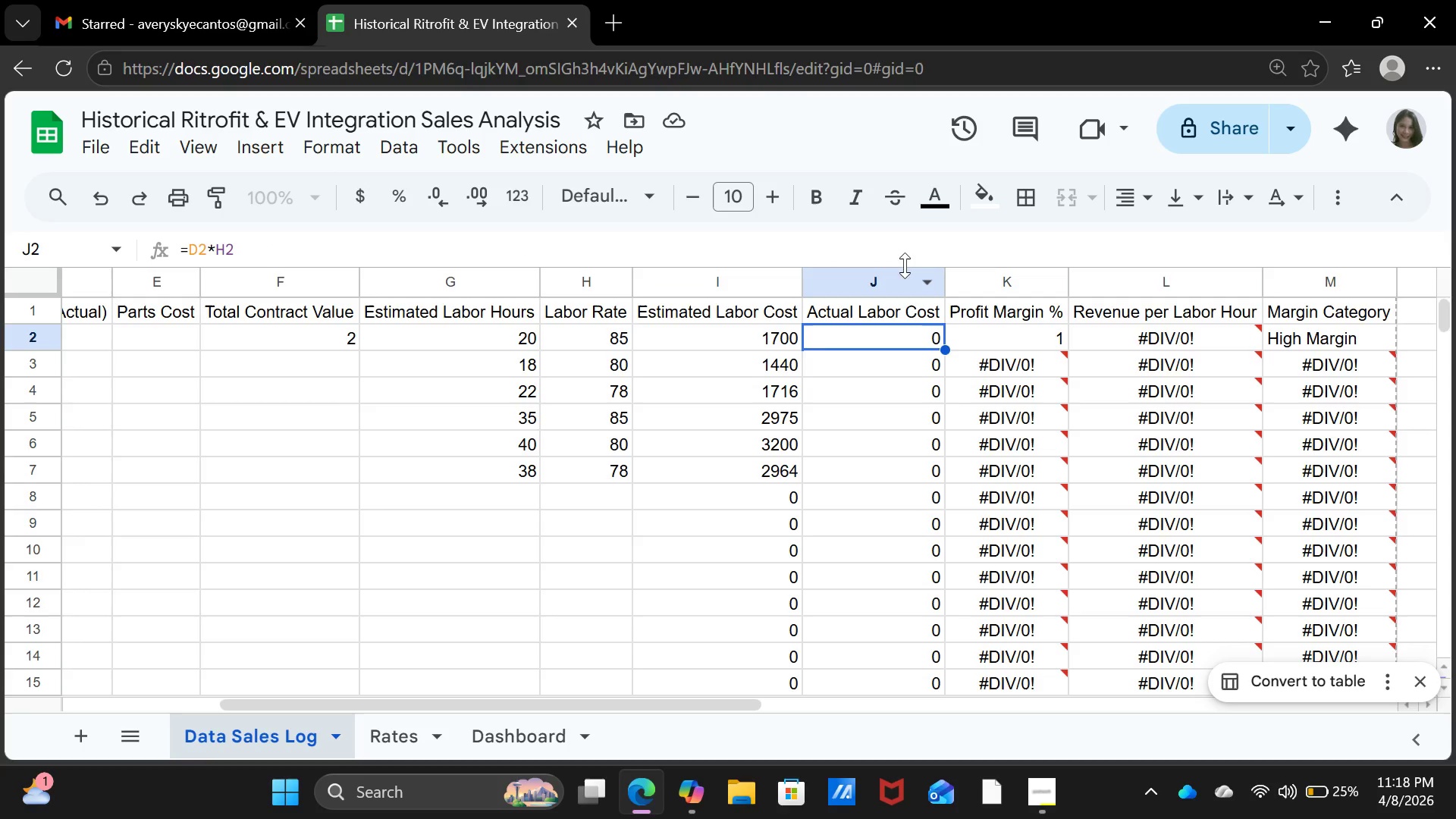 
scroll: coordinate [936, 229], scroll_direction: up, amount: 8.0
 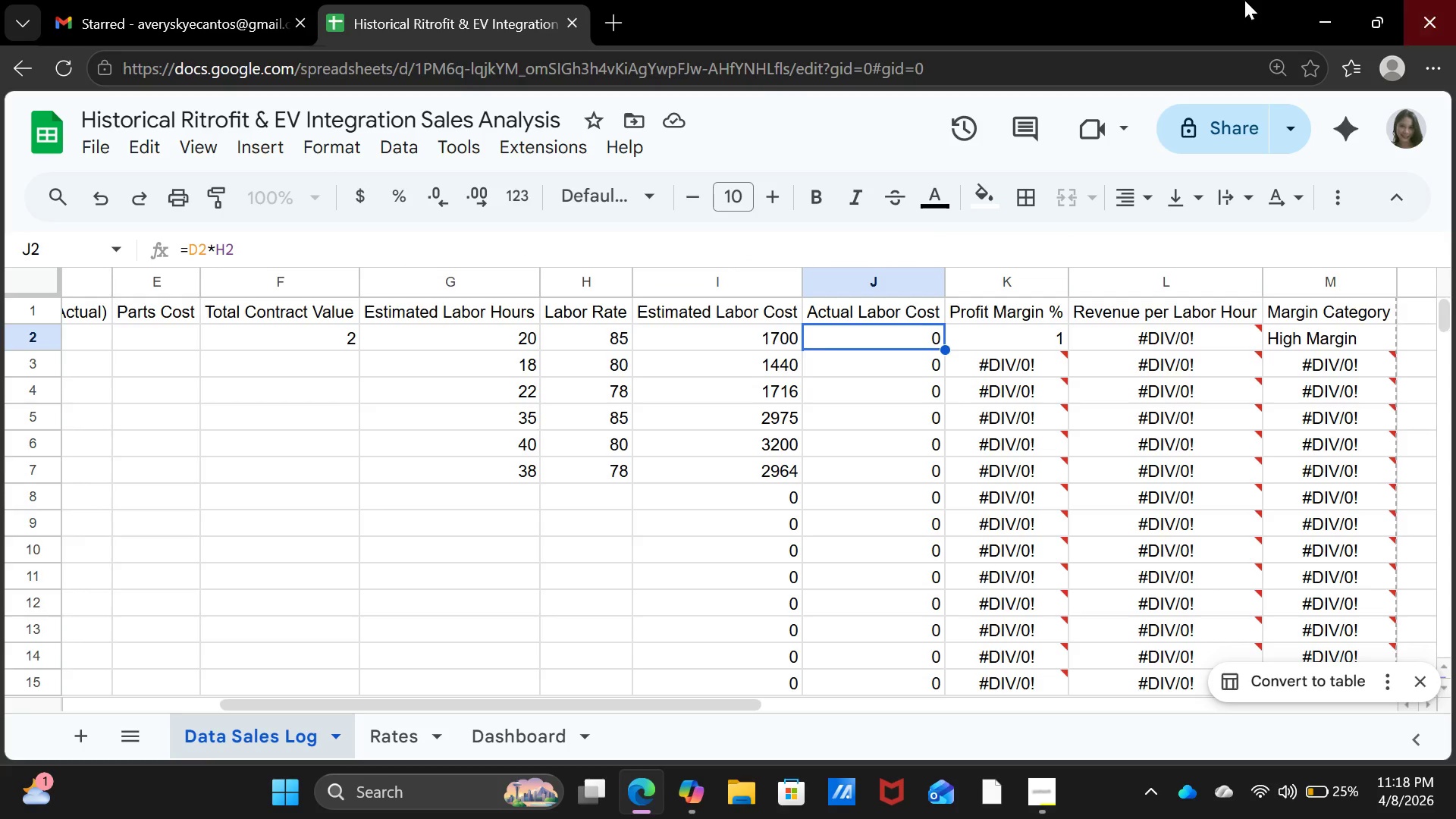 
left_click([1169, 340])
 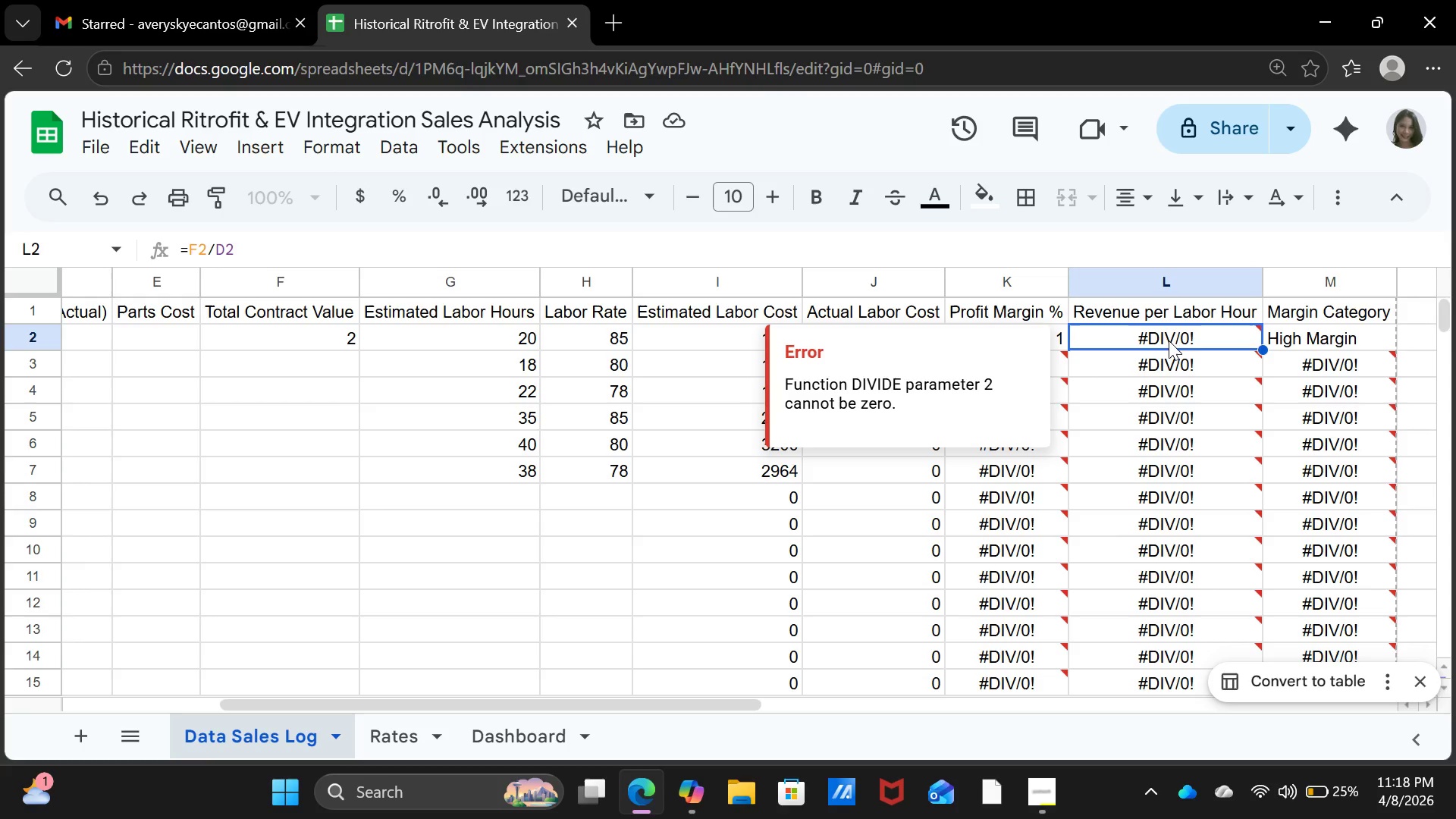 
wait(5.75)
 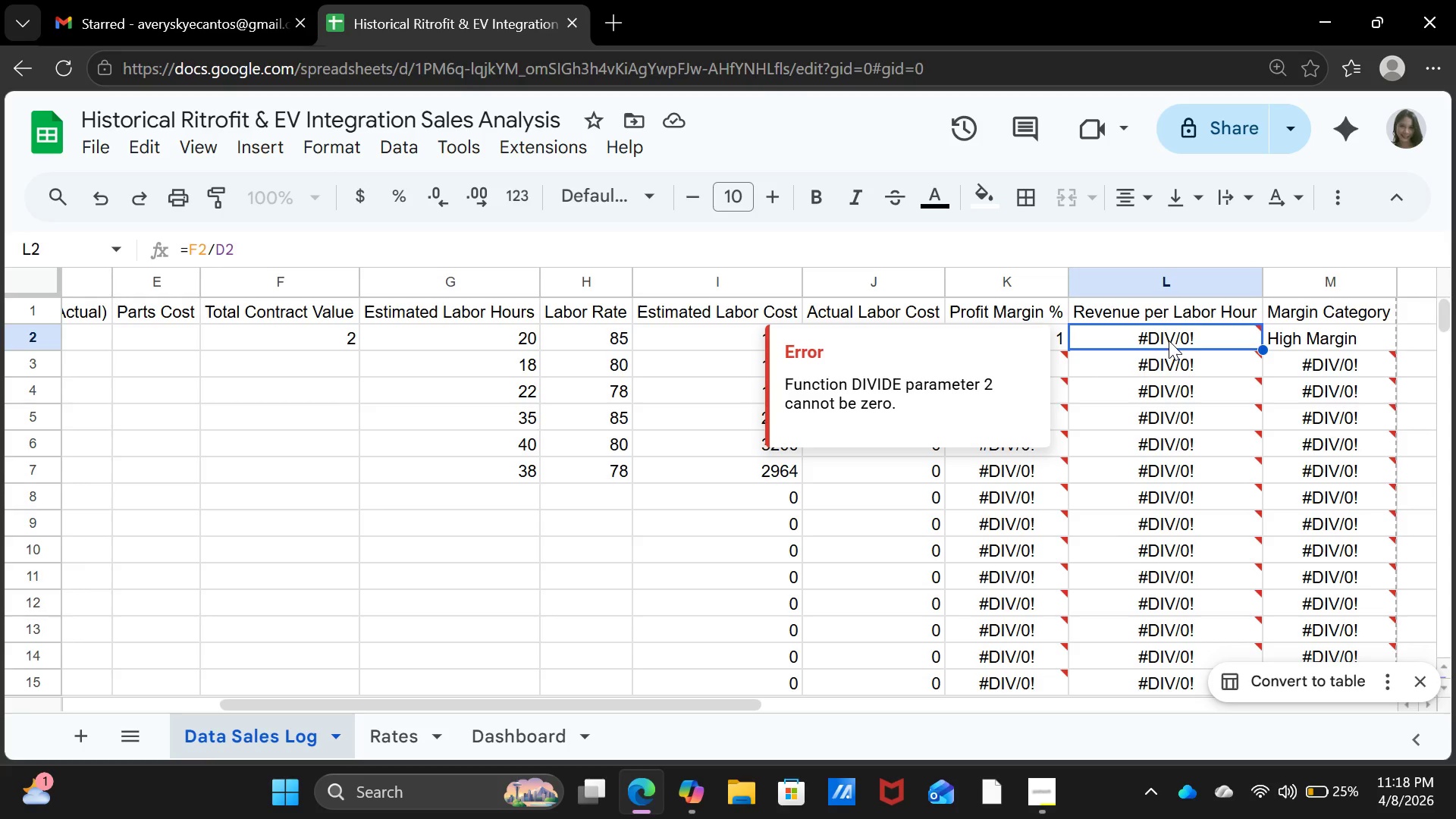 
left_click([1340, 331])
 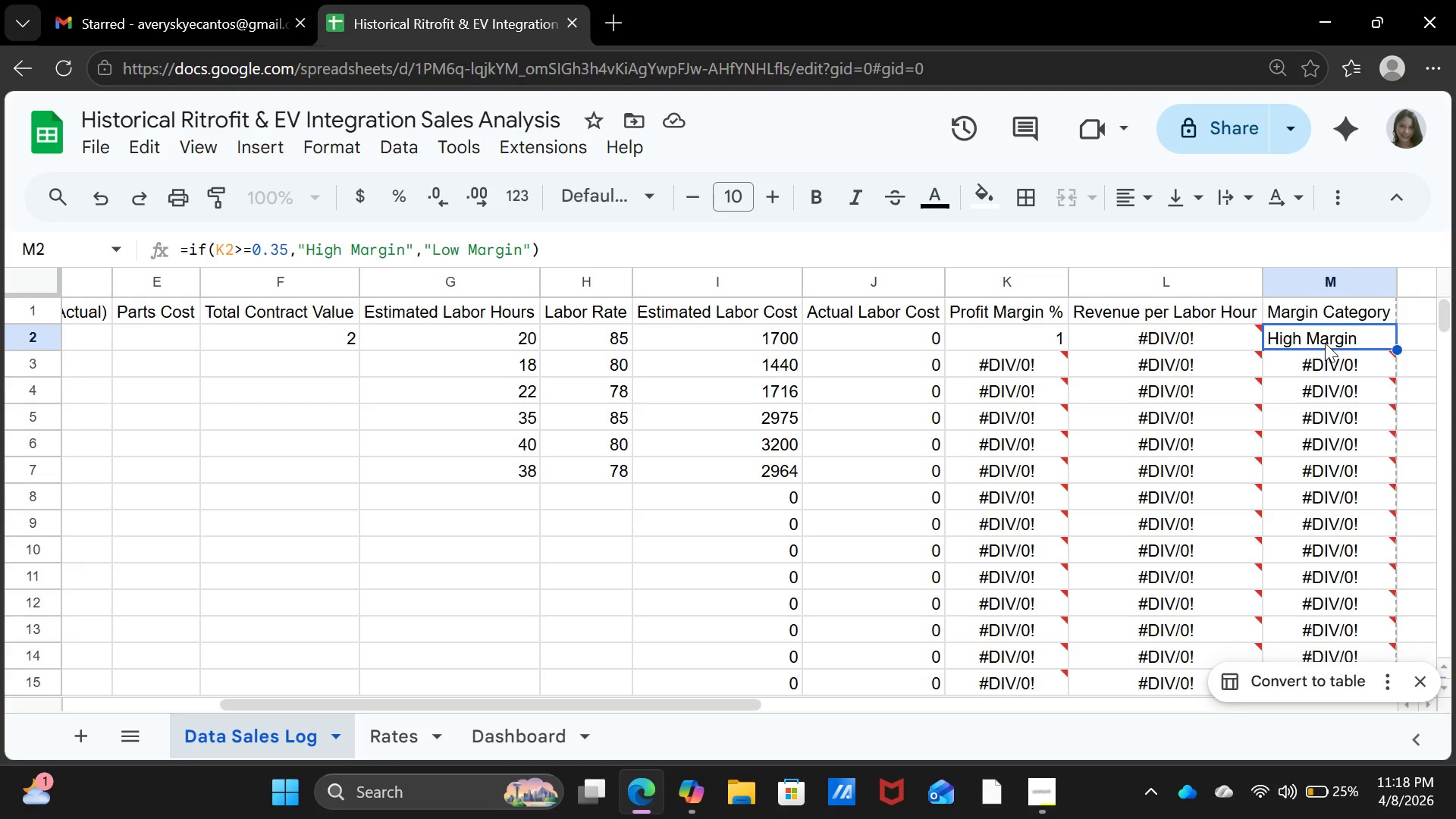 
wait(28.06)
 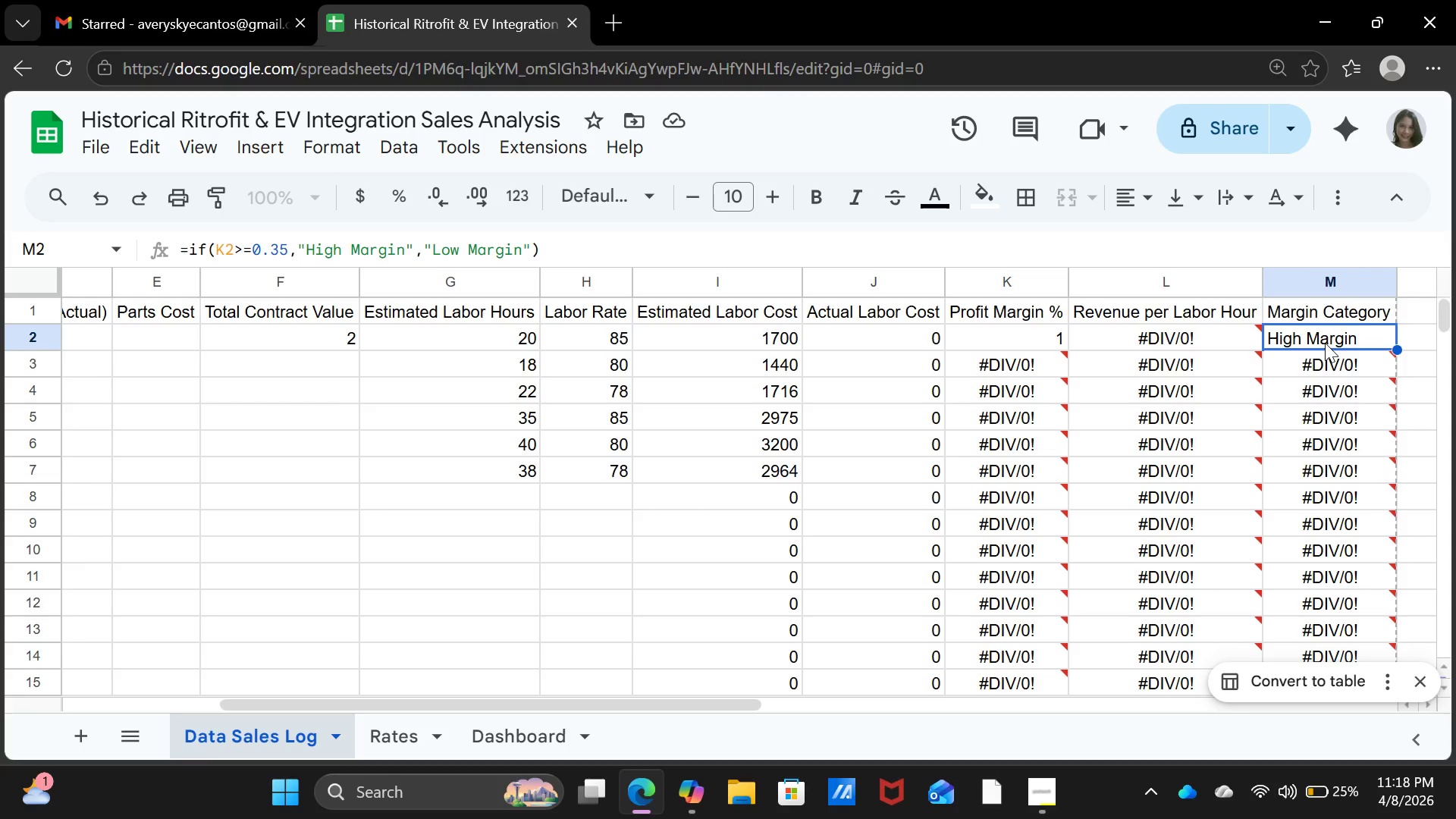 
left_click([1142, 340])
 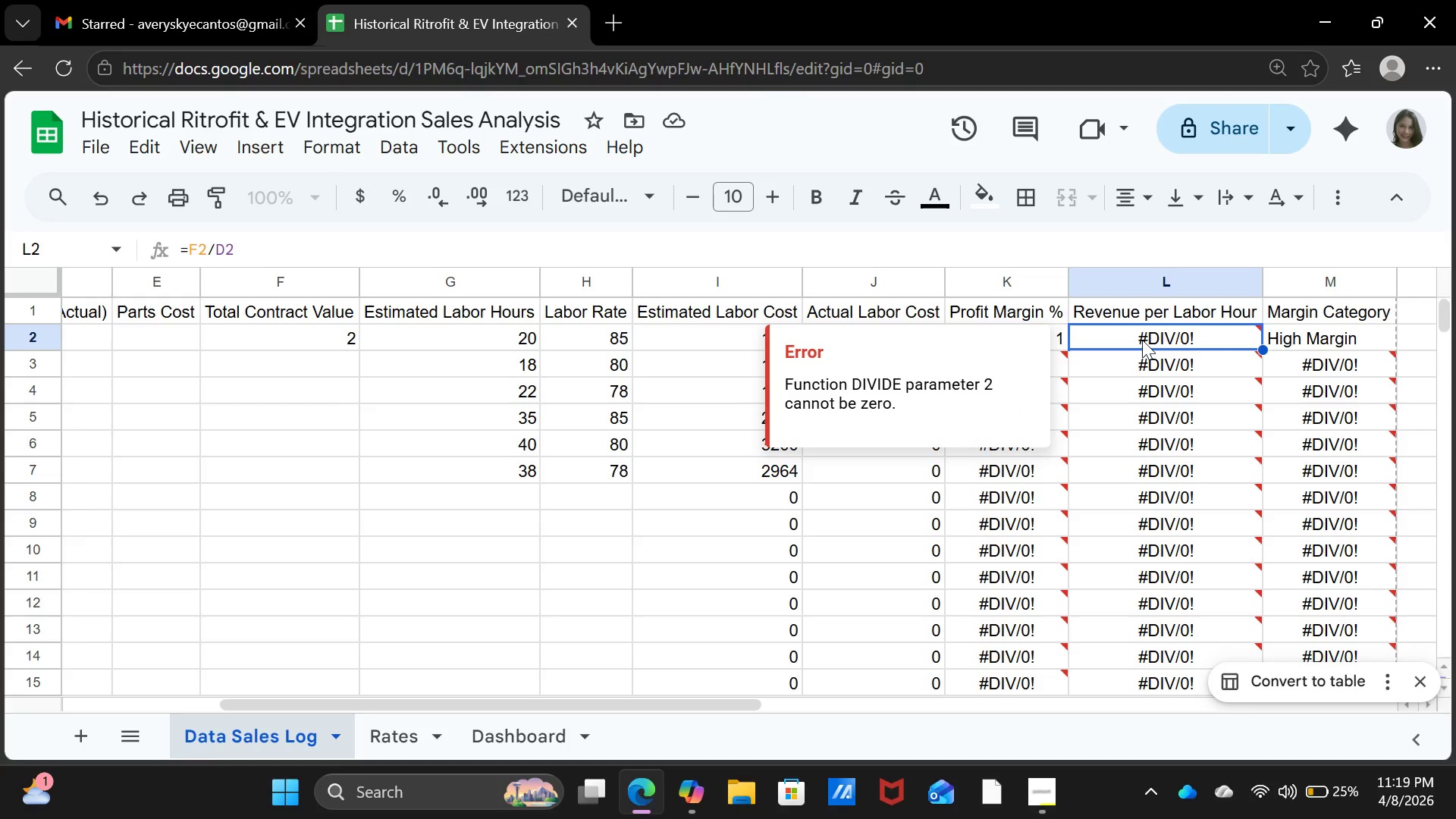 
wait(12.78)
 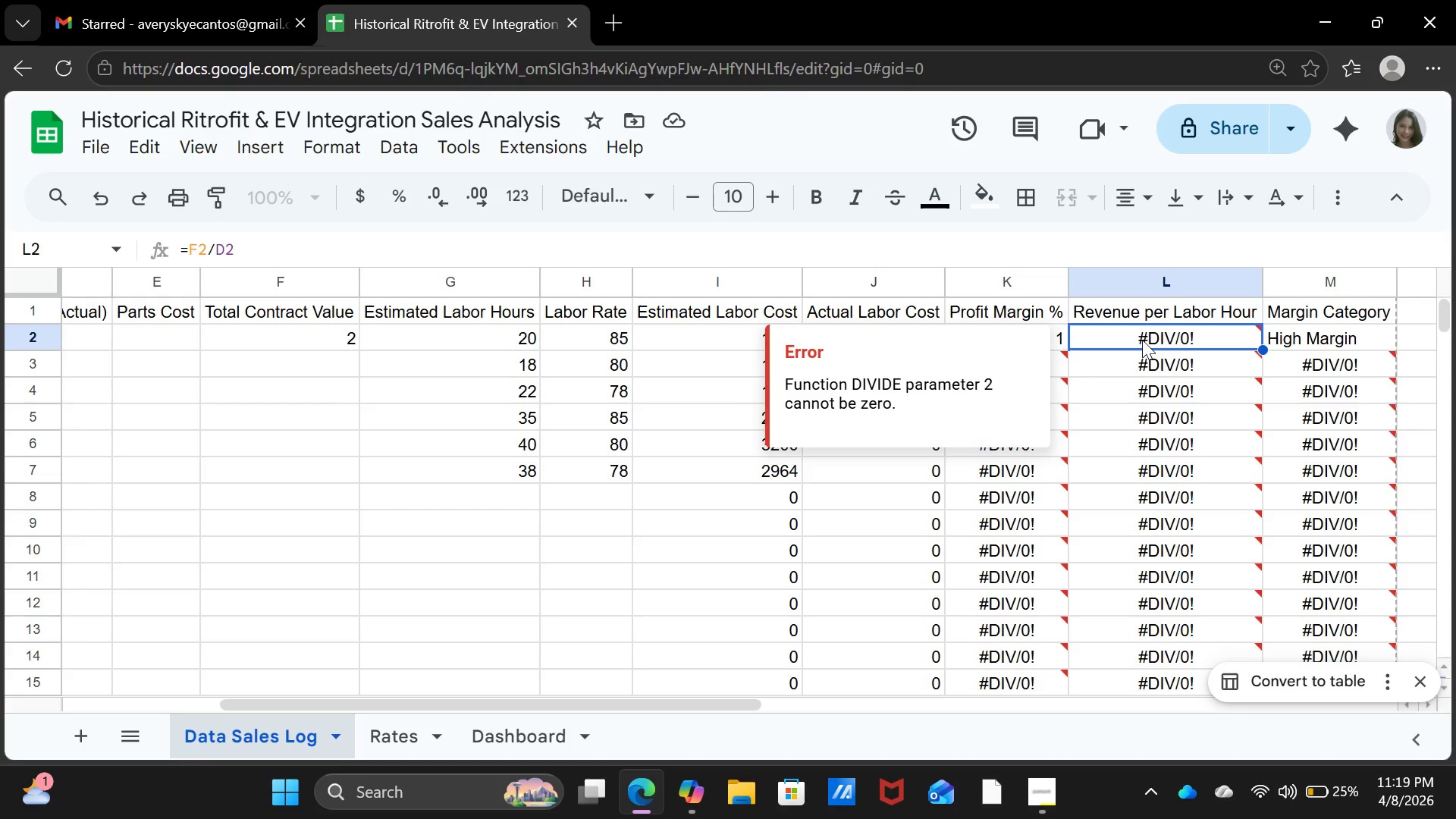 
left_click([1014, 340])
 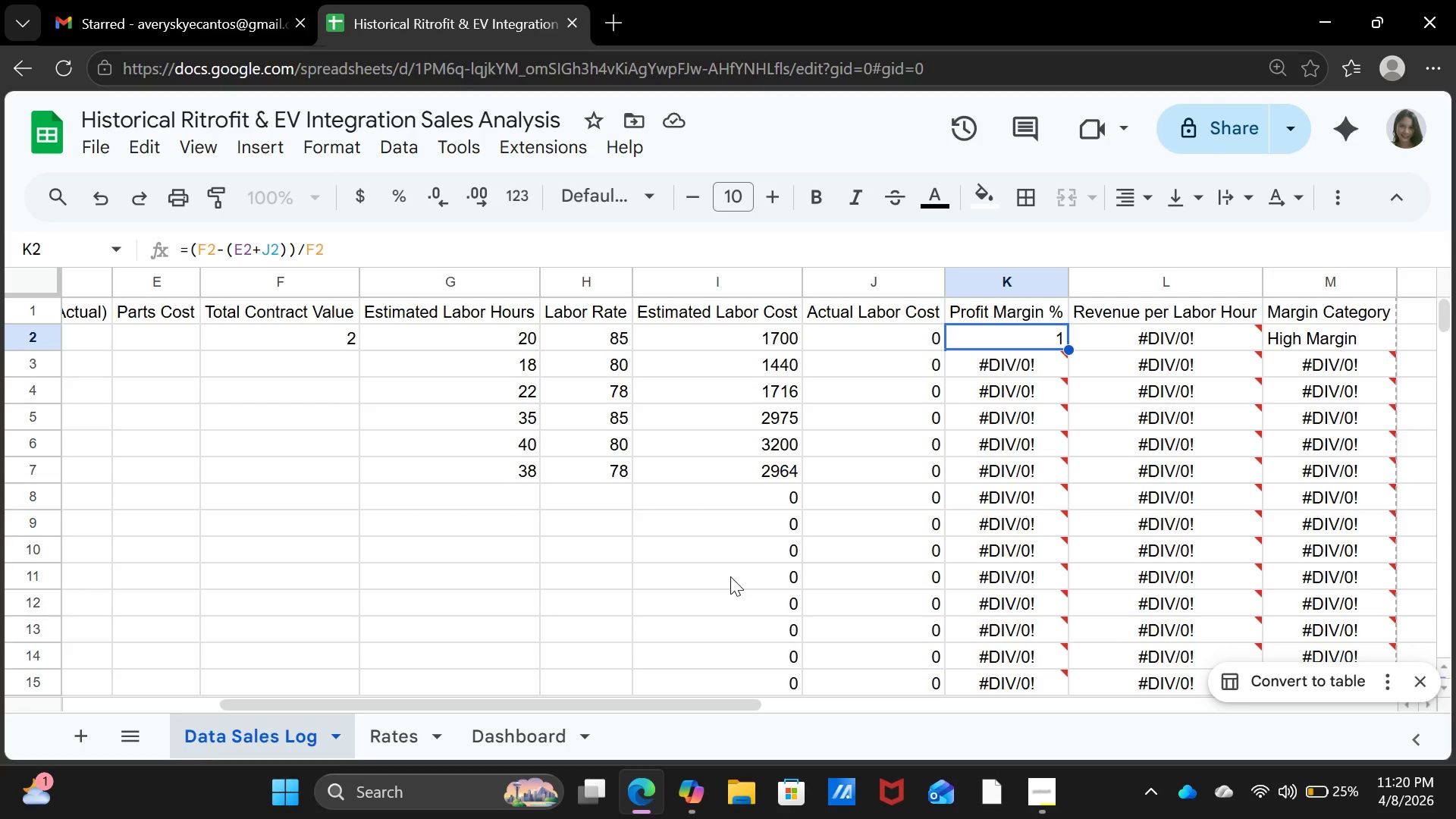 
wait(58.45)
 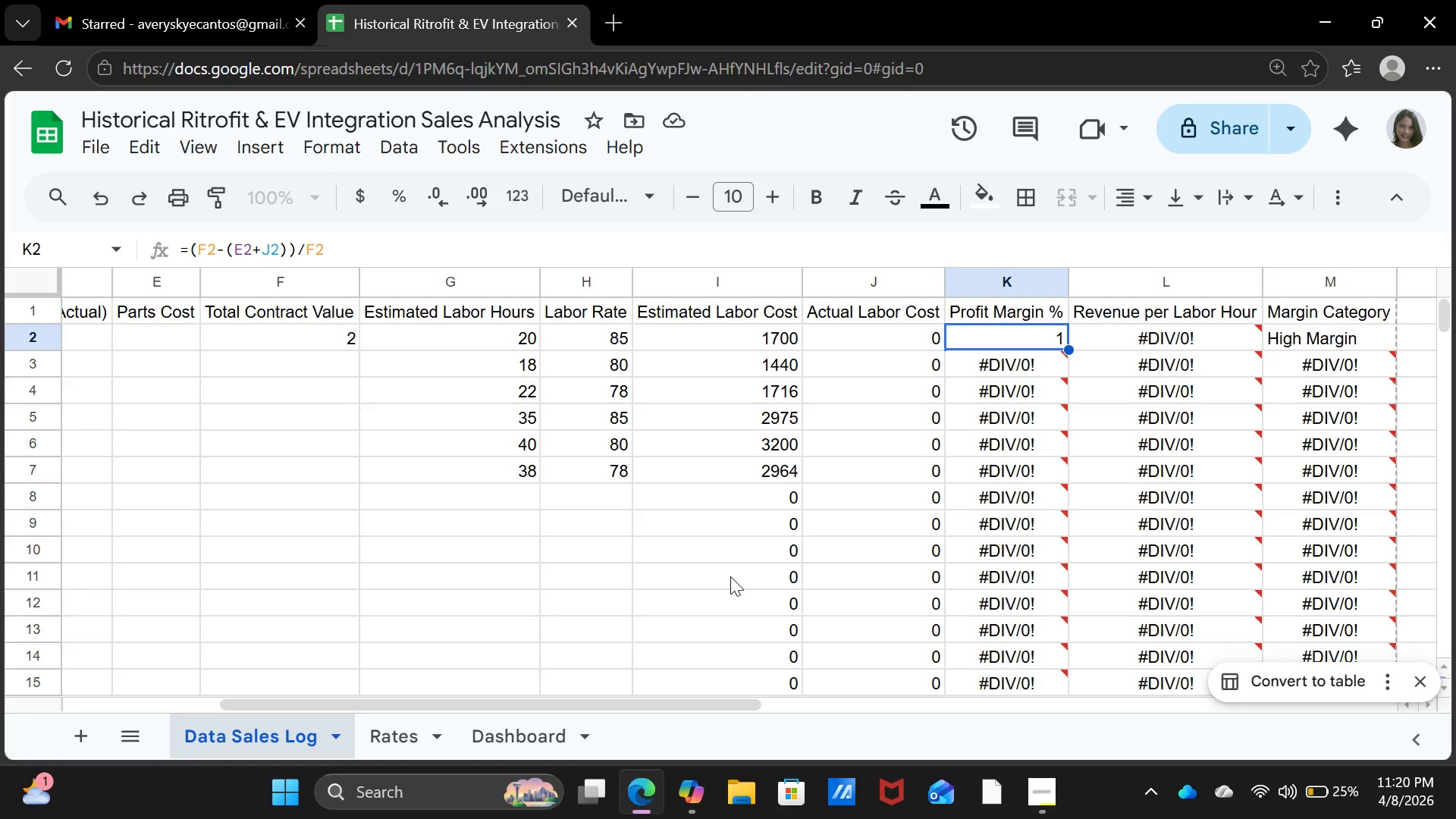 
mouse_move([1032, 457])
 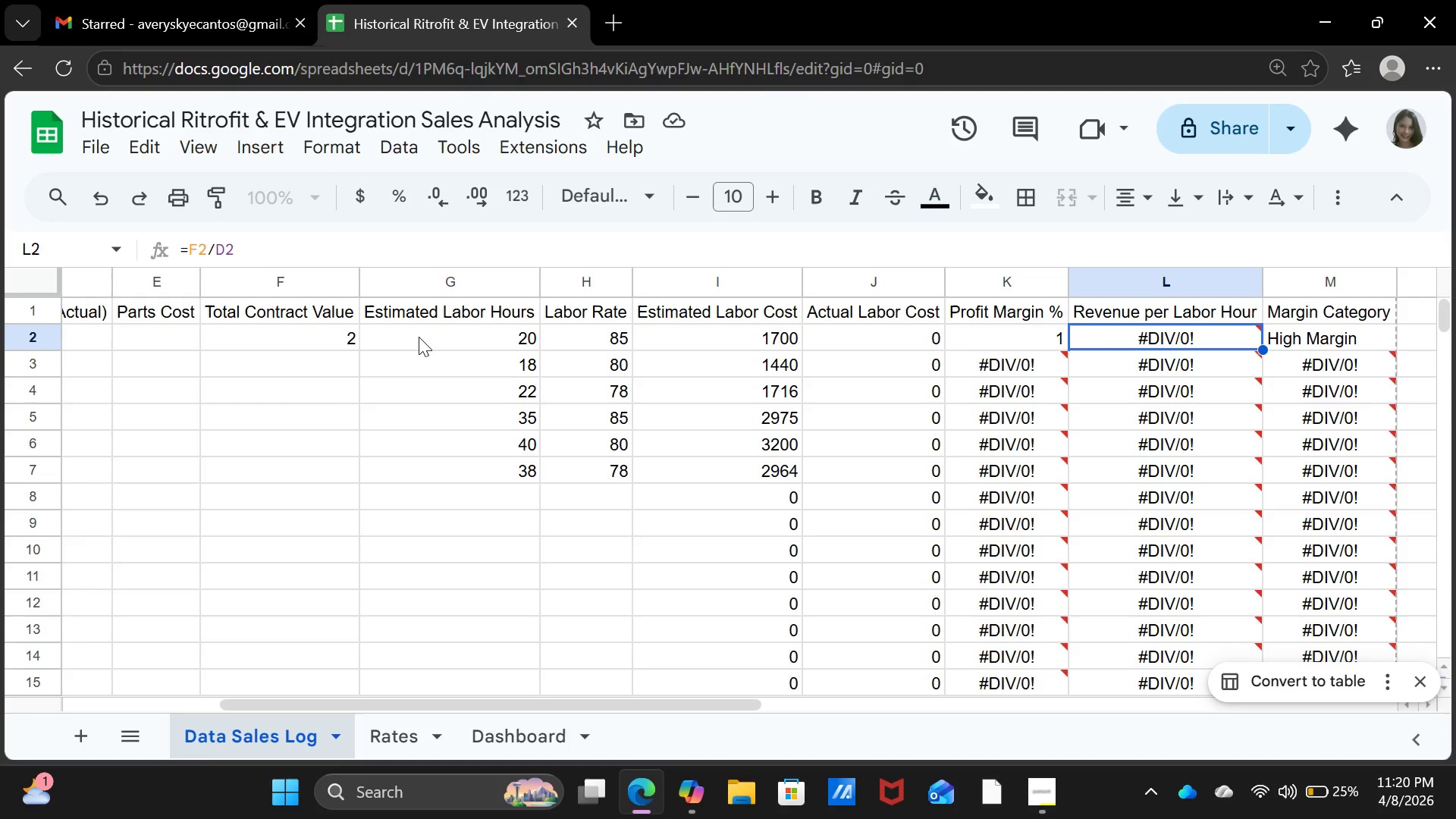 
wait(26.1)
 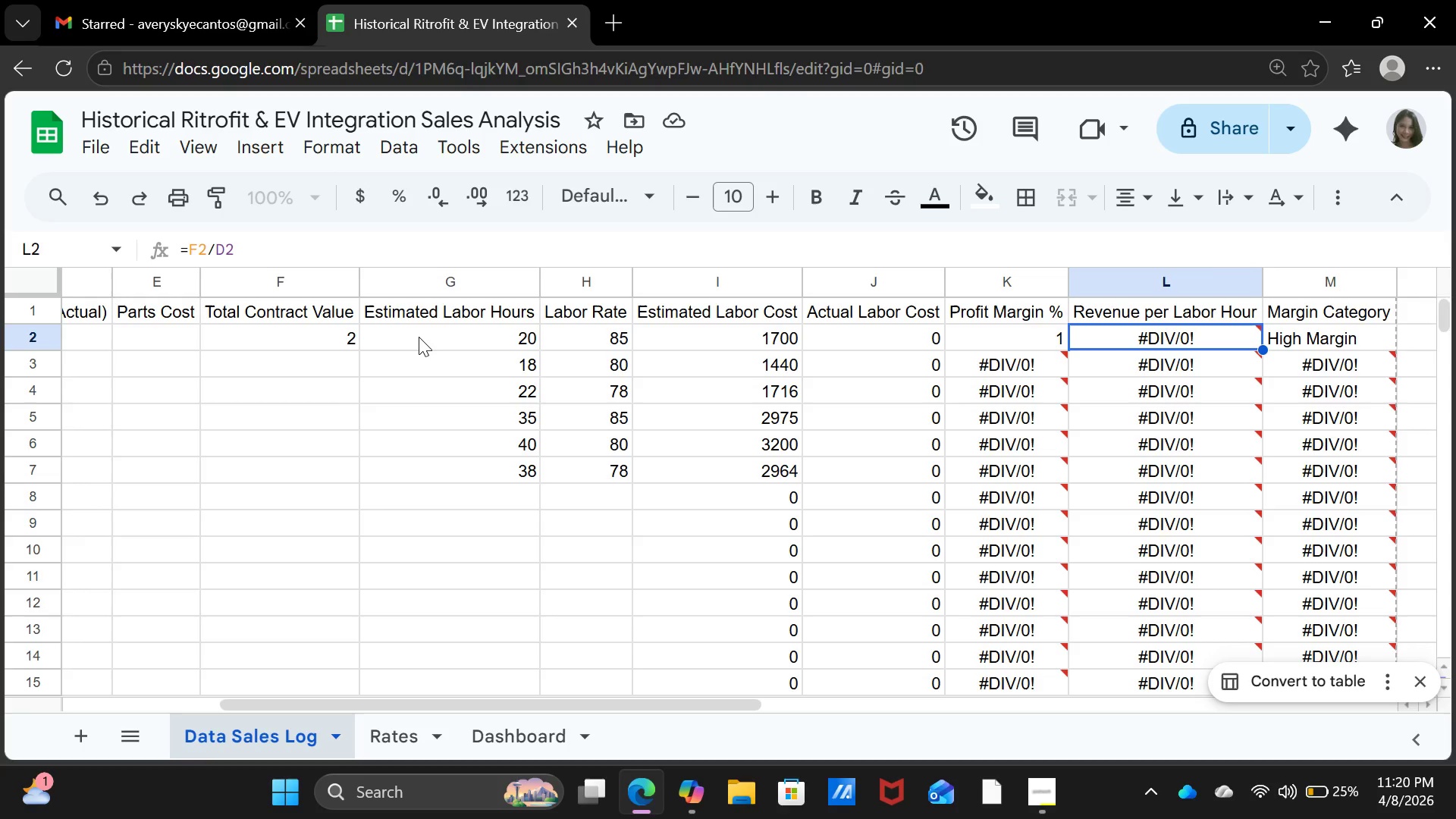 
left_click_drag(start_coordinate=[736, 705], to_coordinate=[532, 716])
 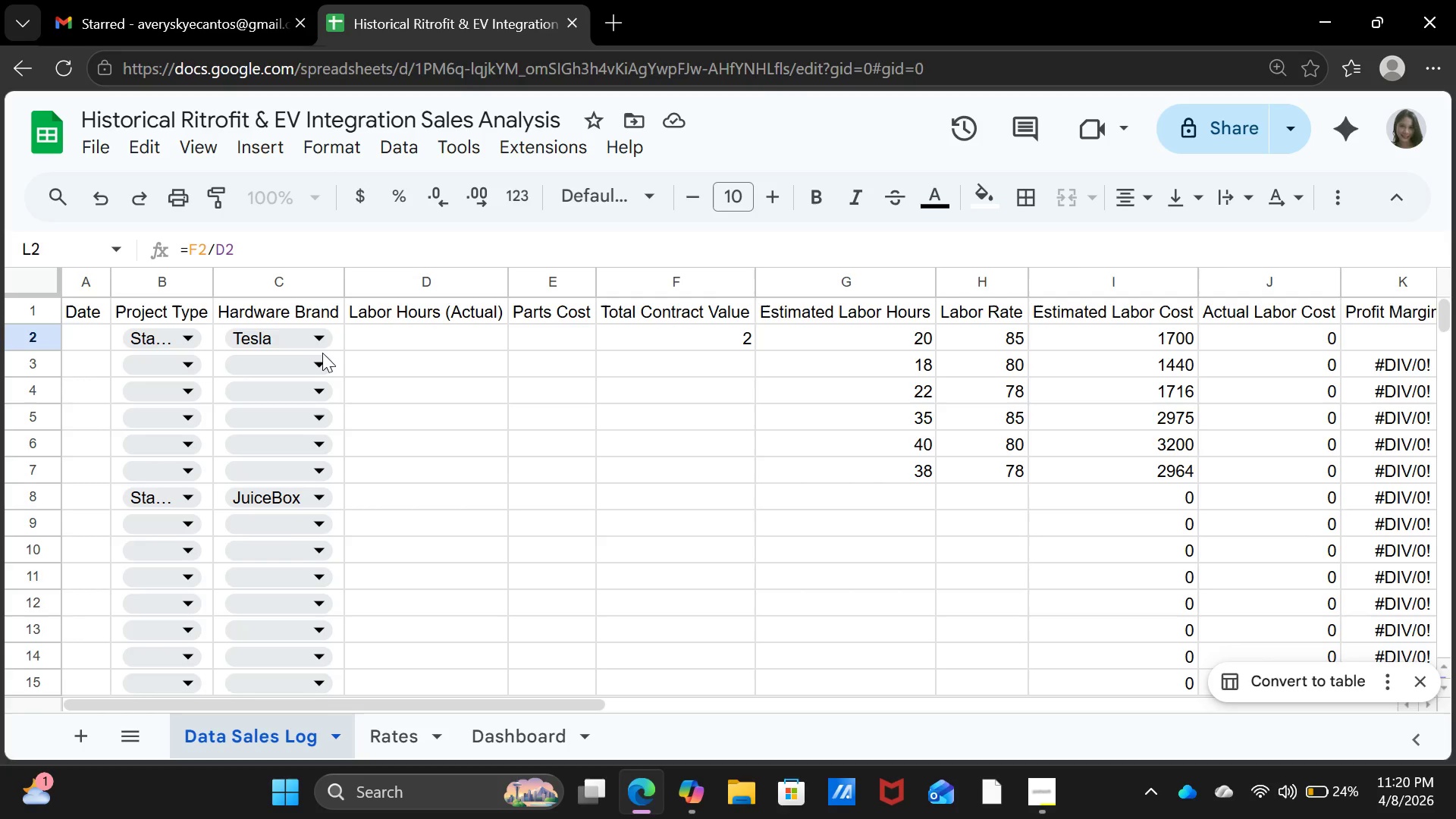 
wait(17.86)
 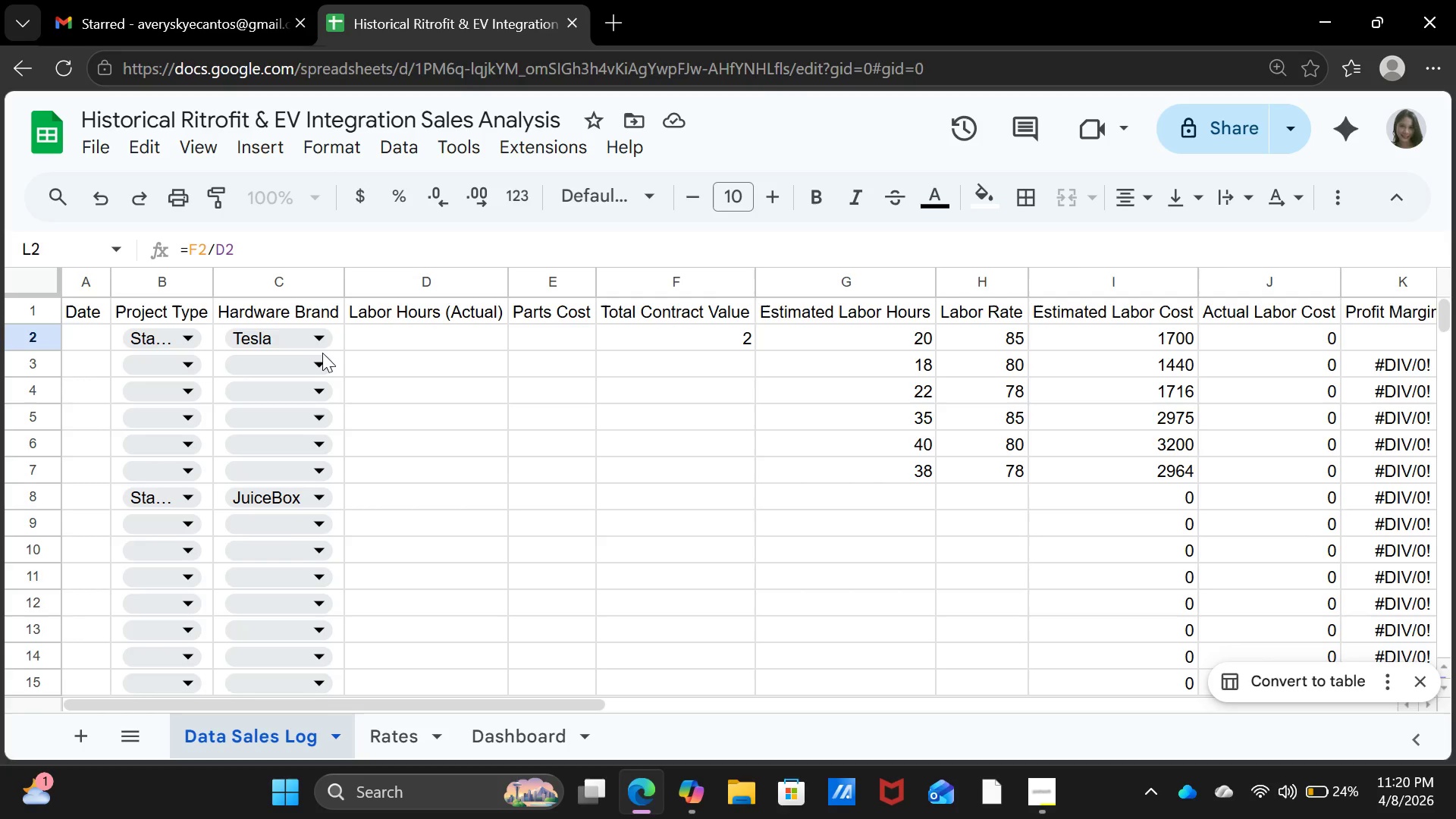 
left_click([1423, 680])
 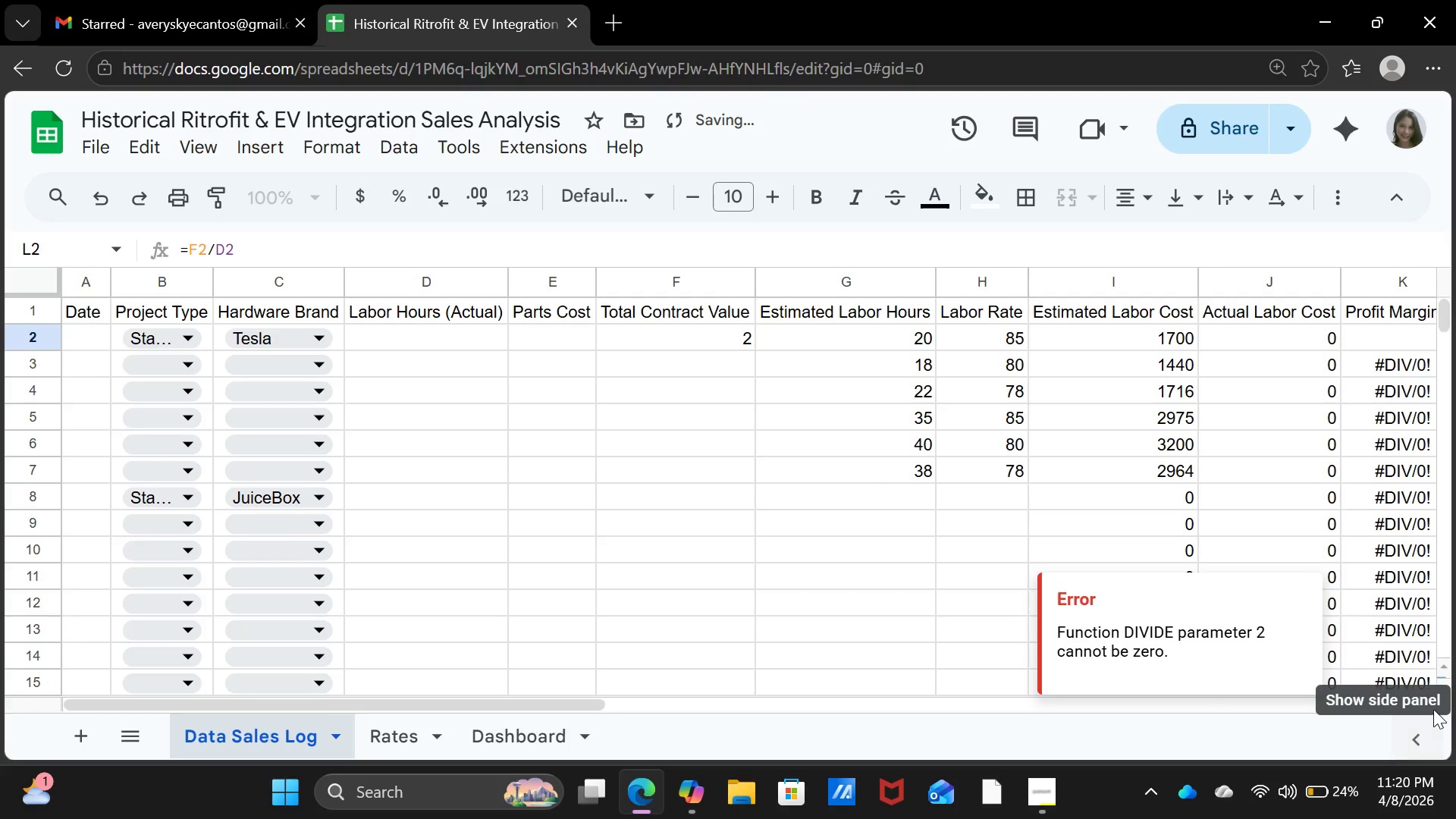 
left_click([1433, 708])
 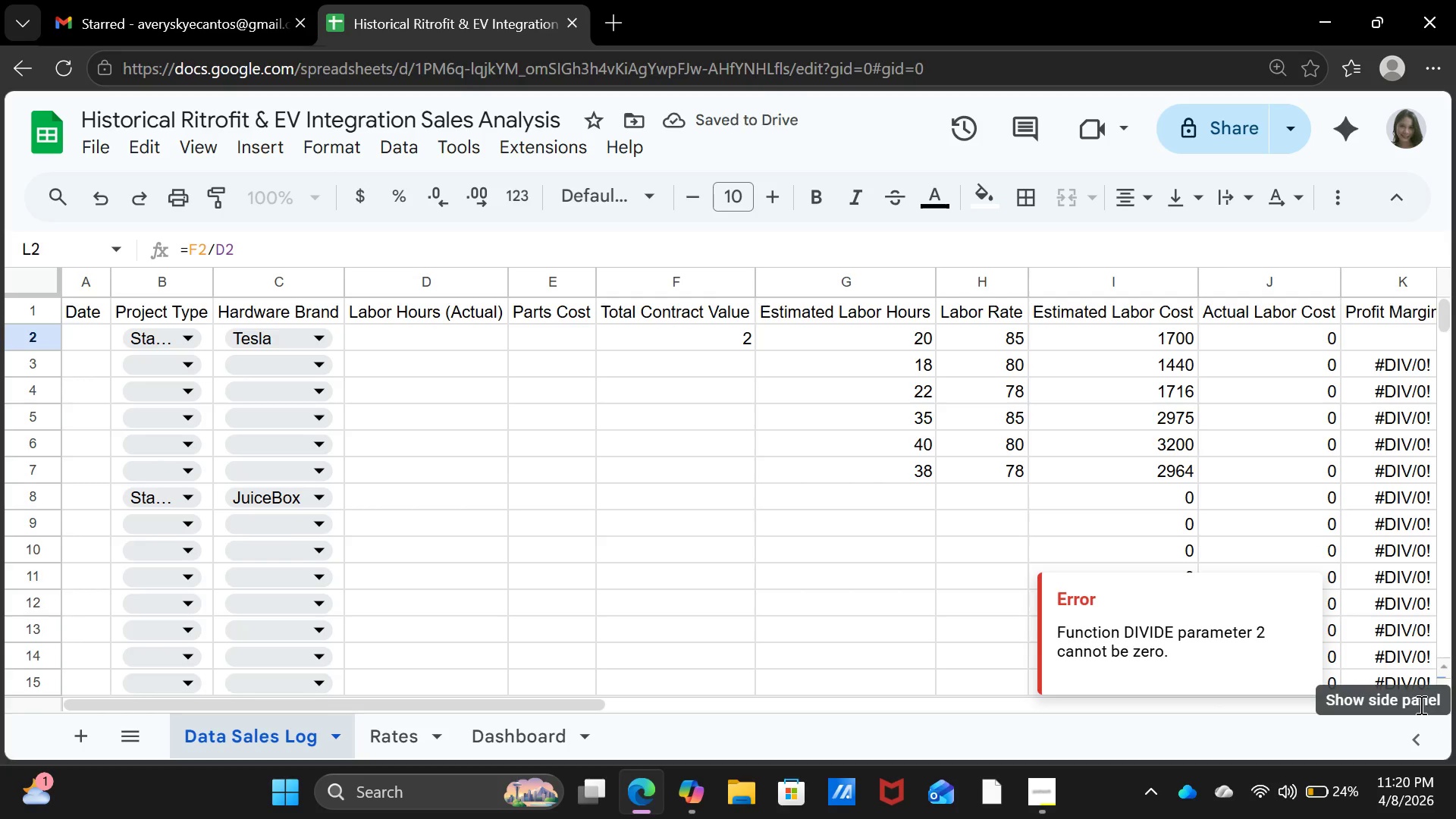 
double_click([1420, 704])
 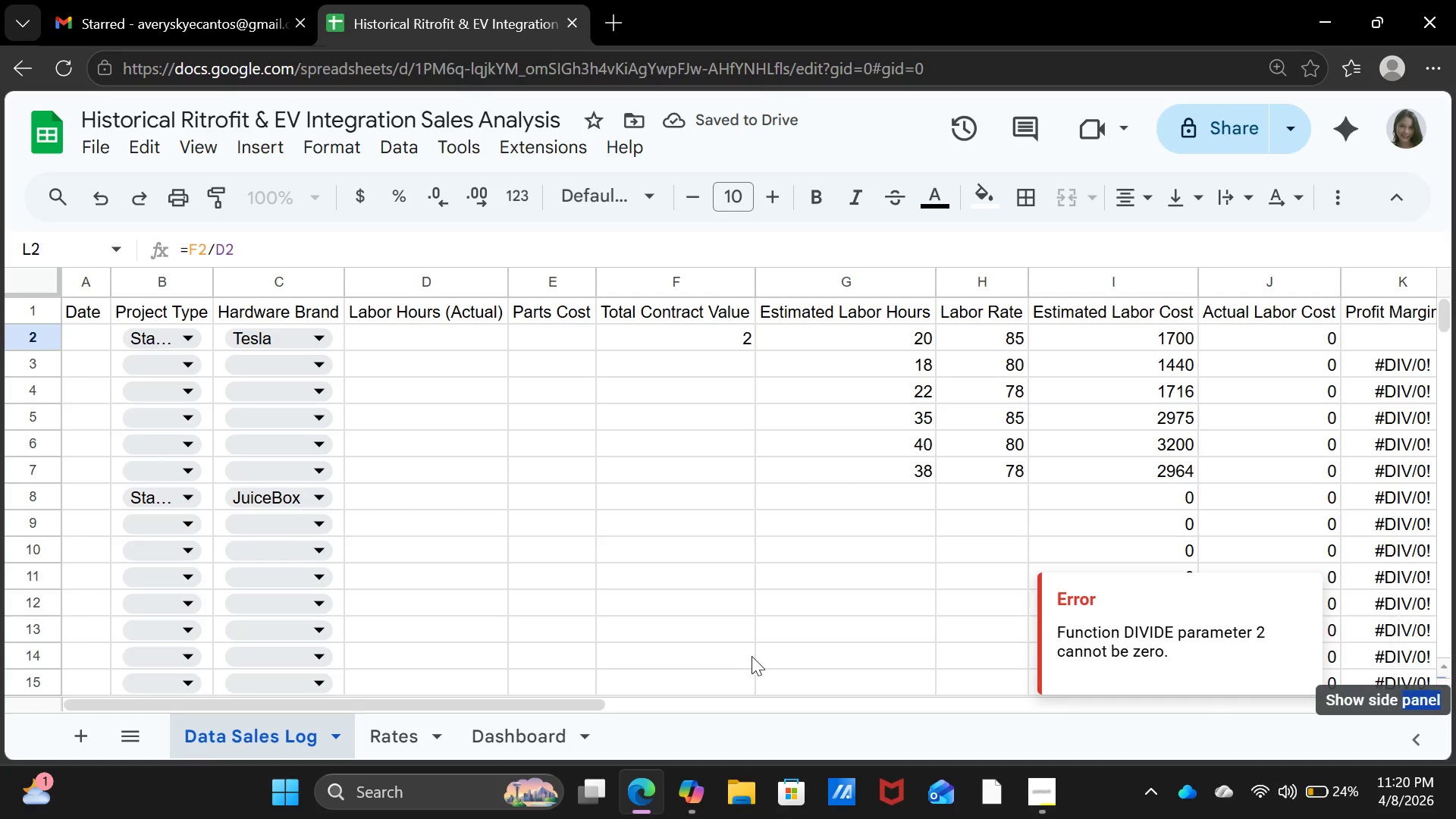 
left_click([752, 656])
 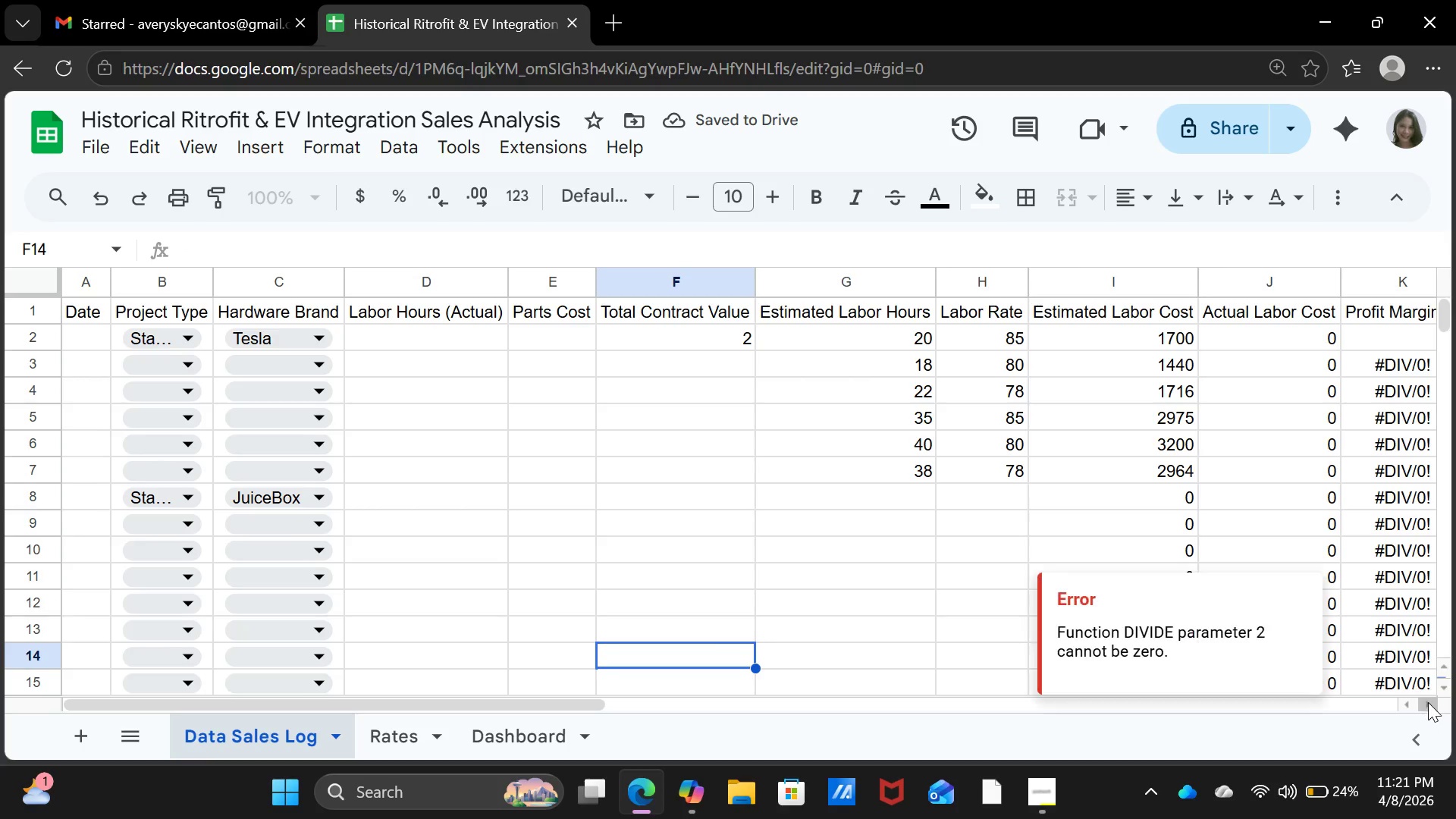 
double_click([1429, 703])
 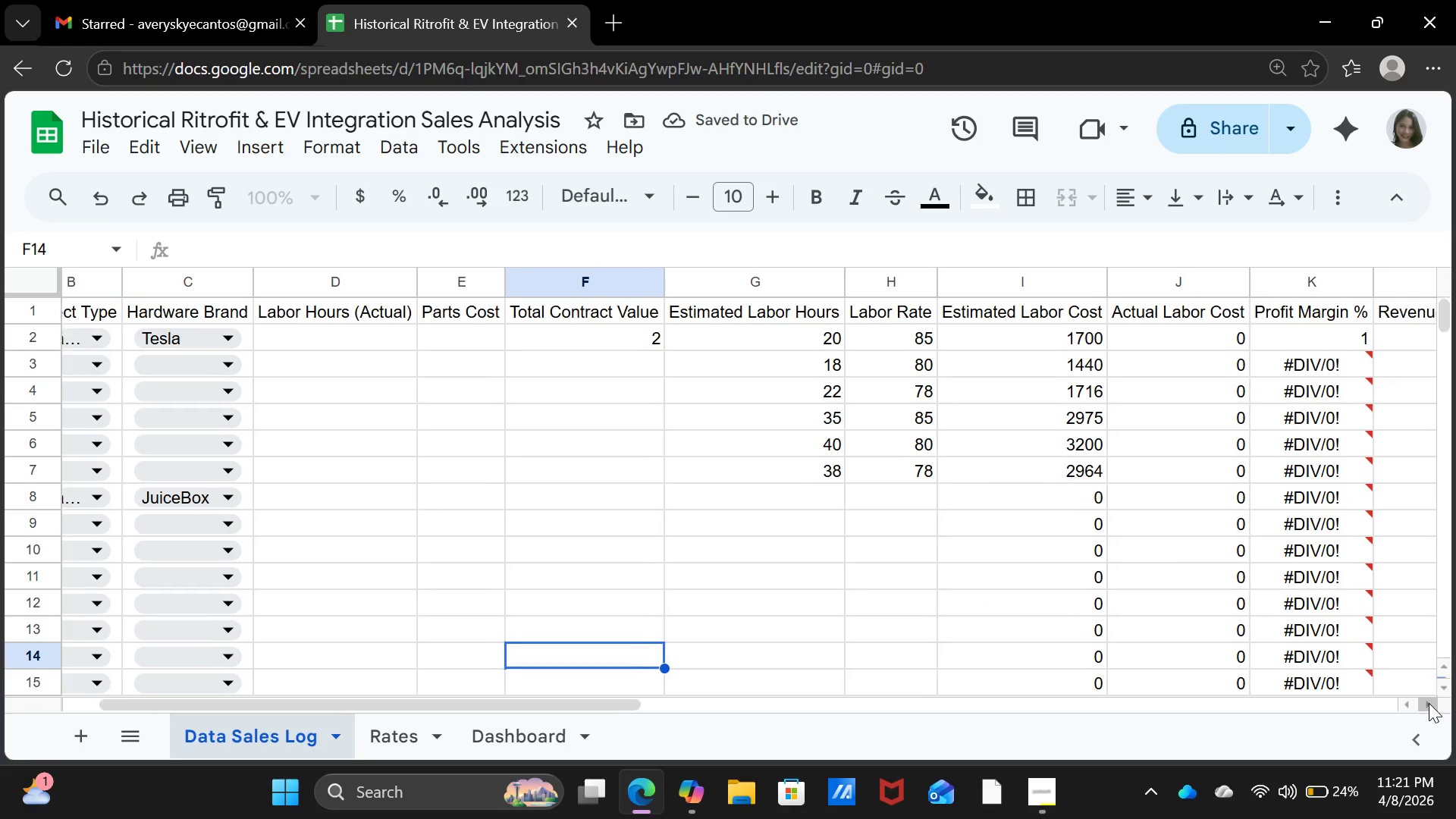 
triple_click([1429, 703])
 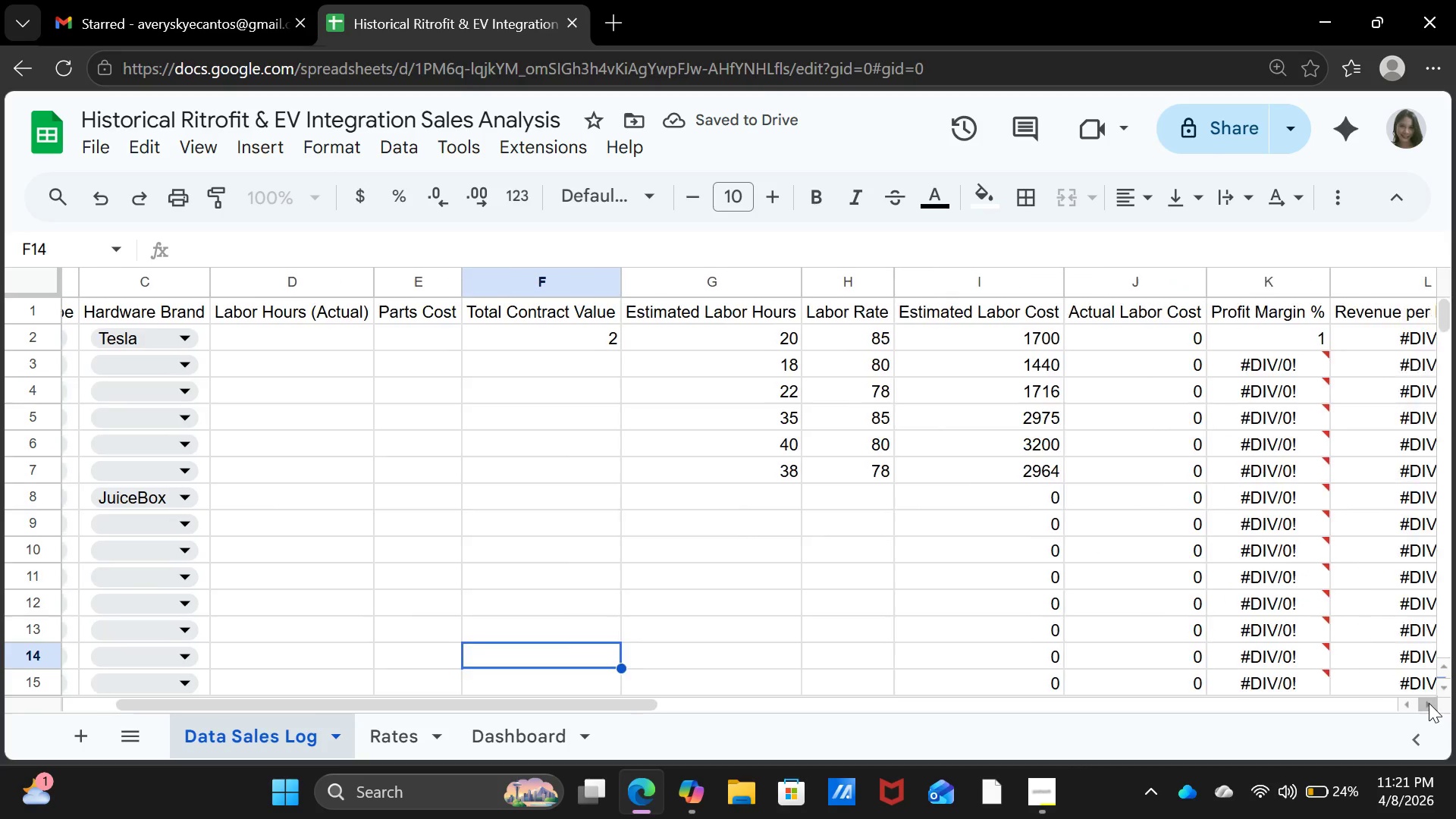 
triple_click([1429, 703])
 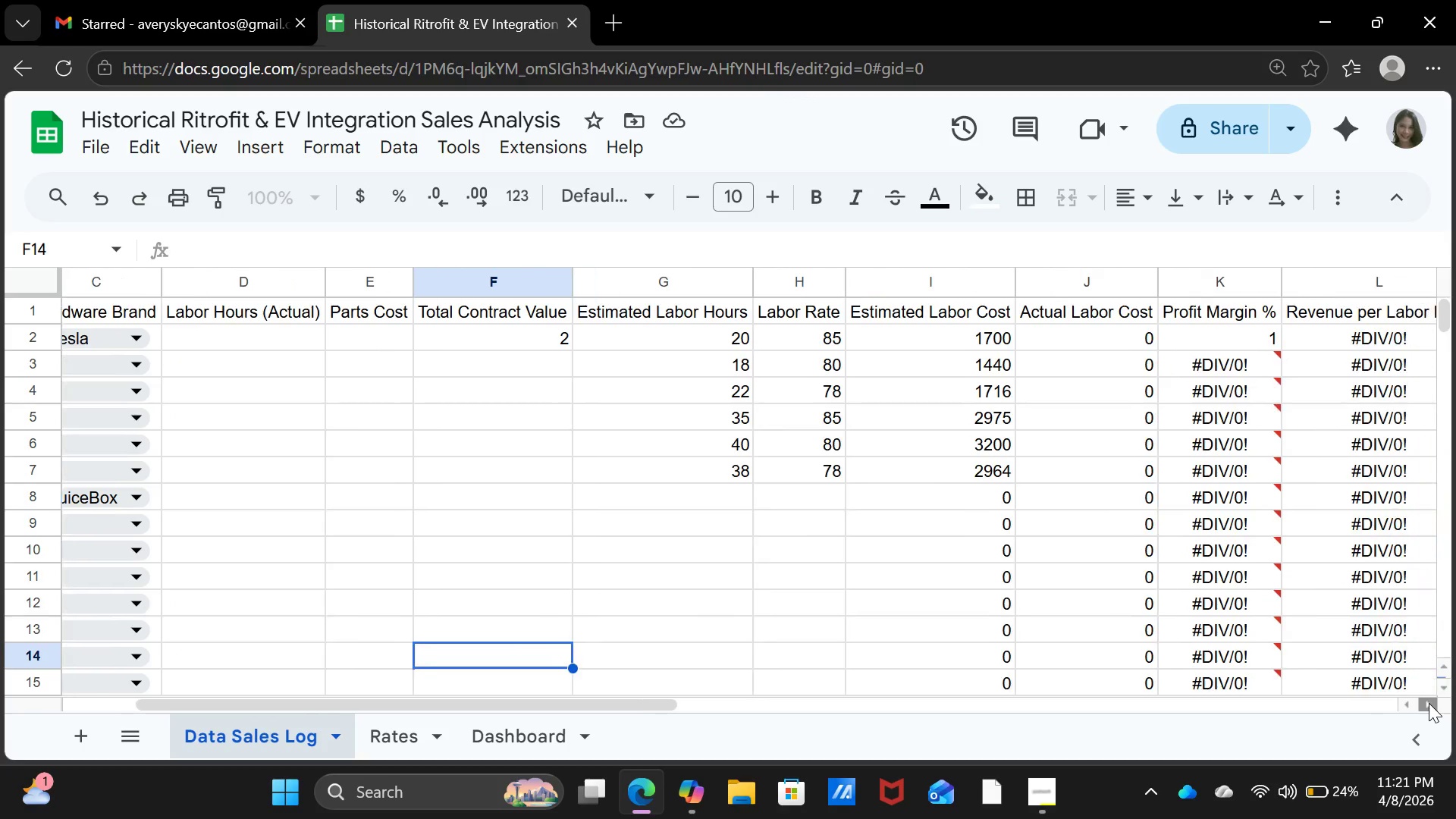 
triple_click([1429, 703])
 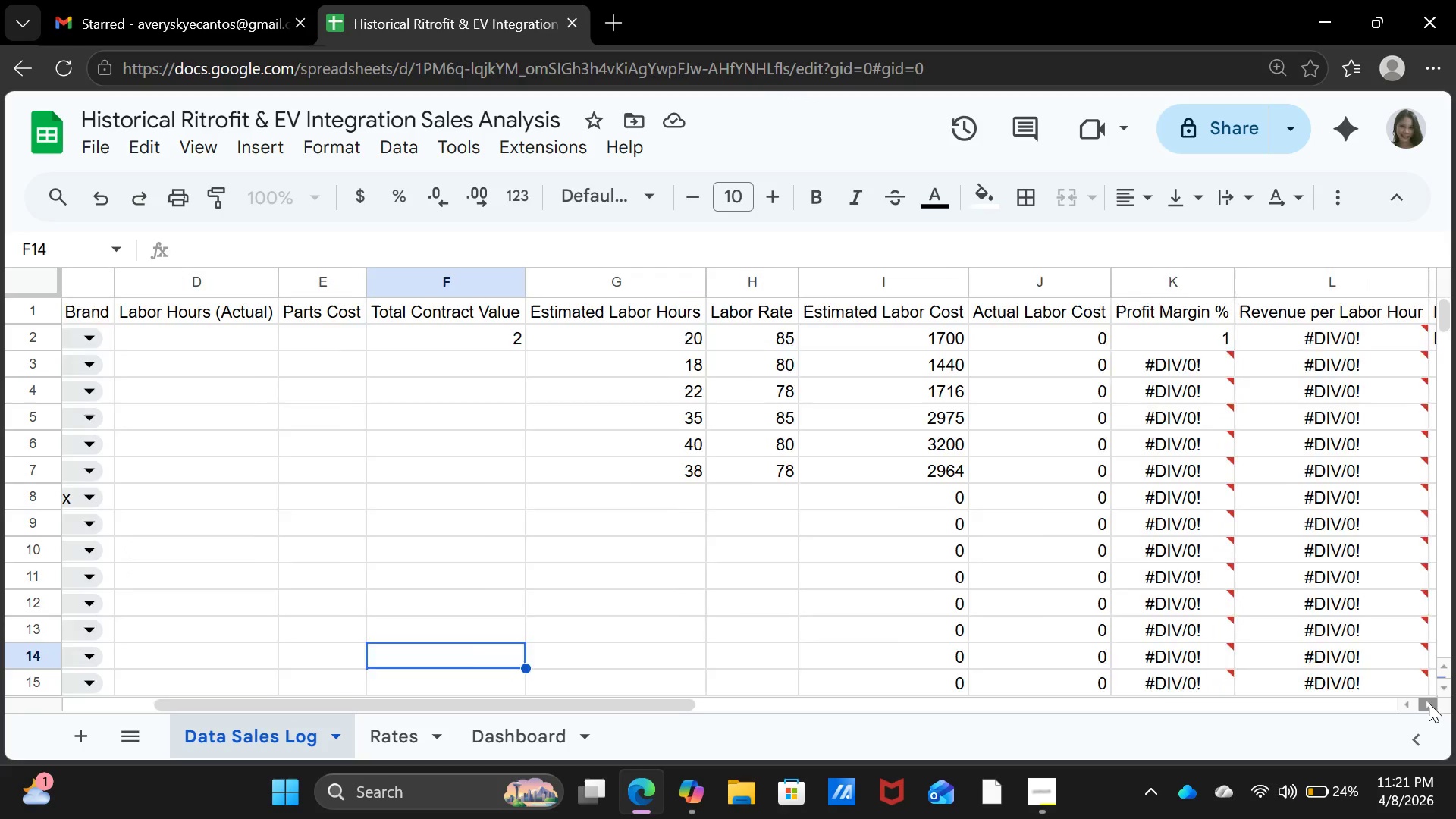 
triple_click([1429, 703])
 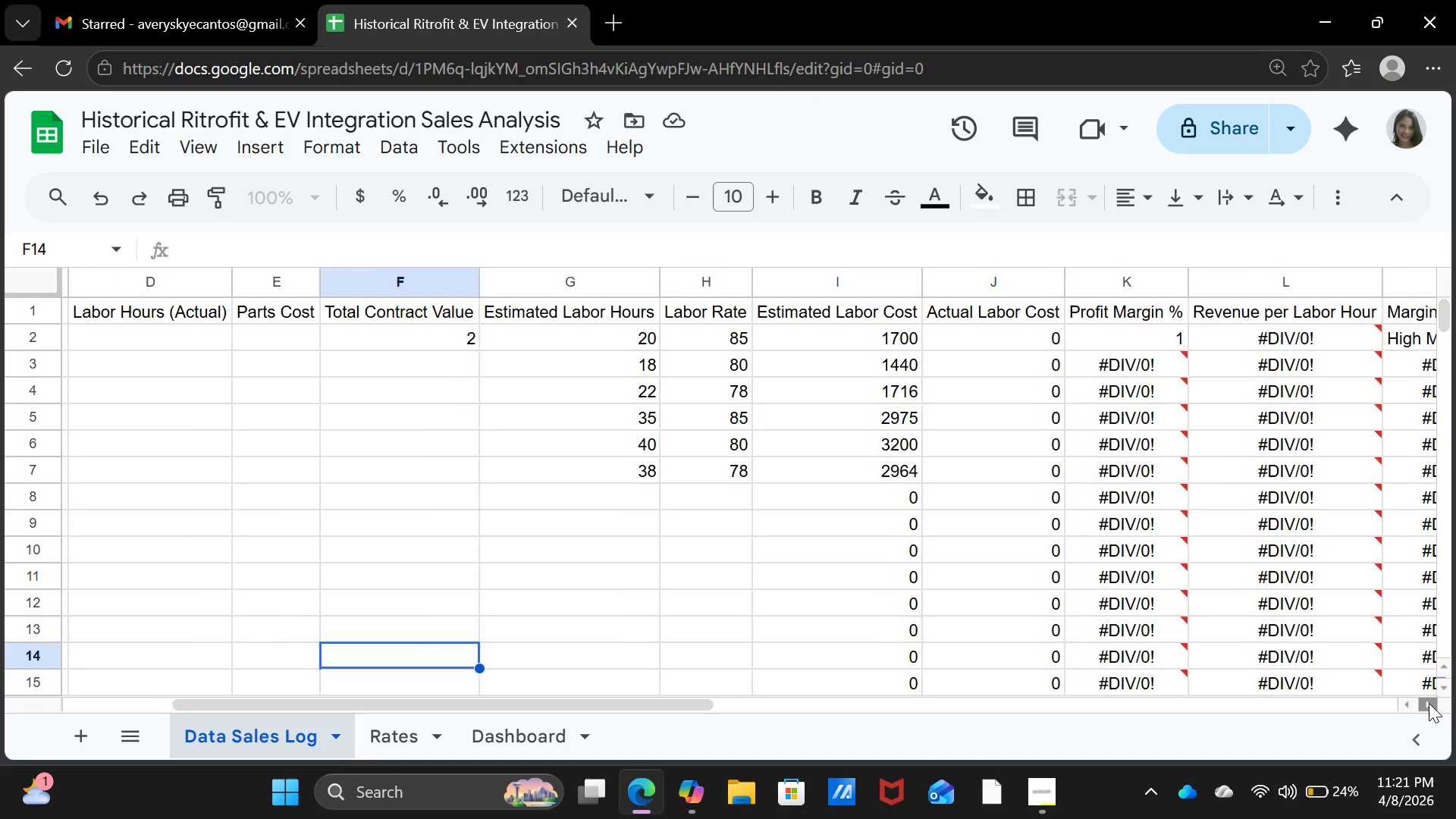 
triple_click([1429, 703])
 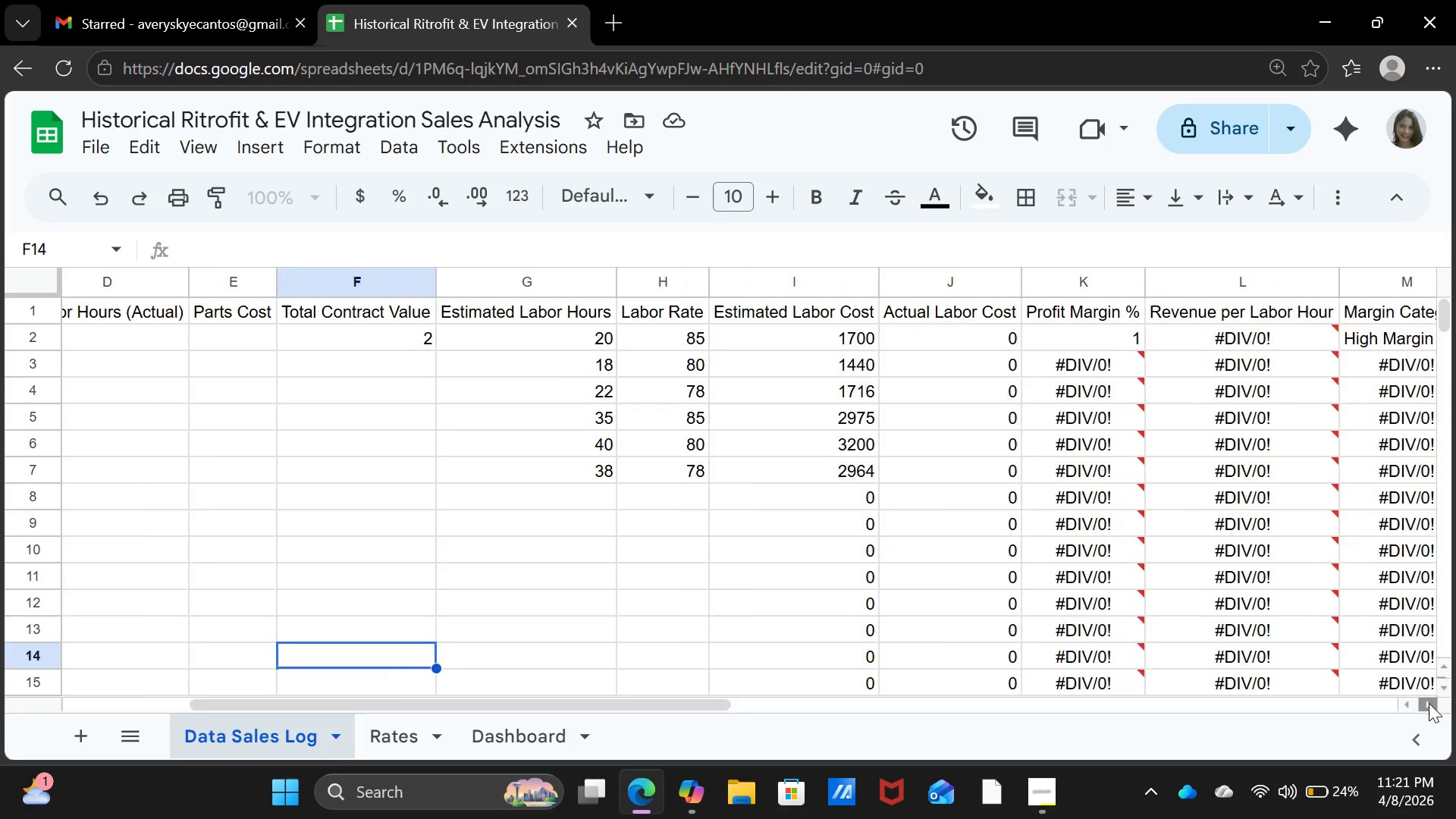 
triple_click([1429, 703])
 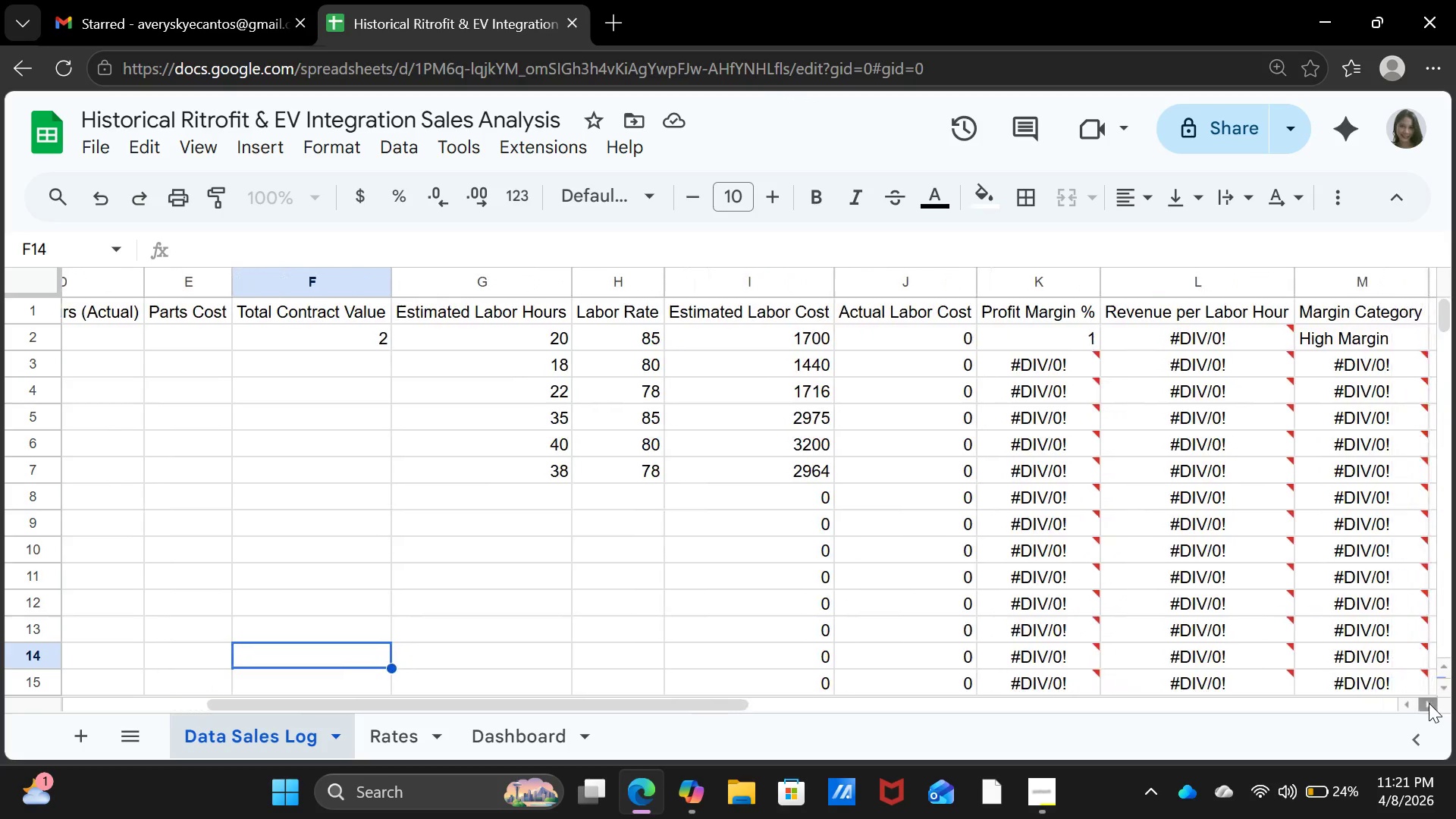 
triple_click([1429, 703])
 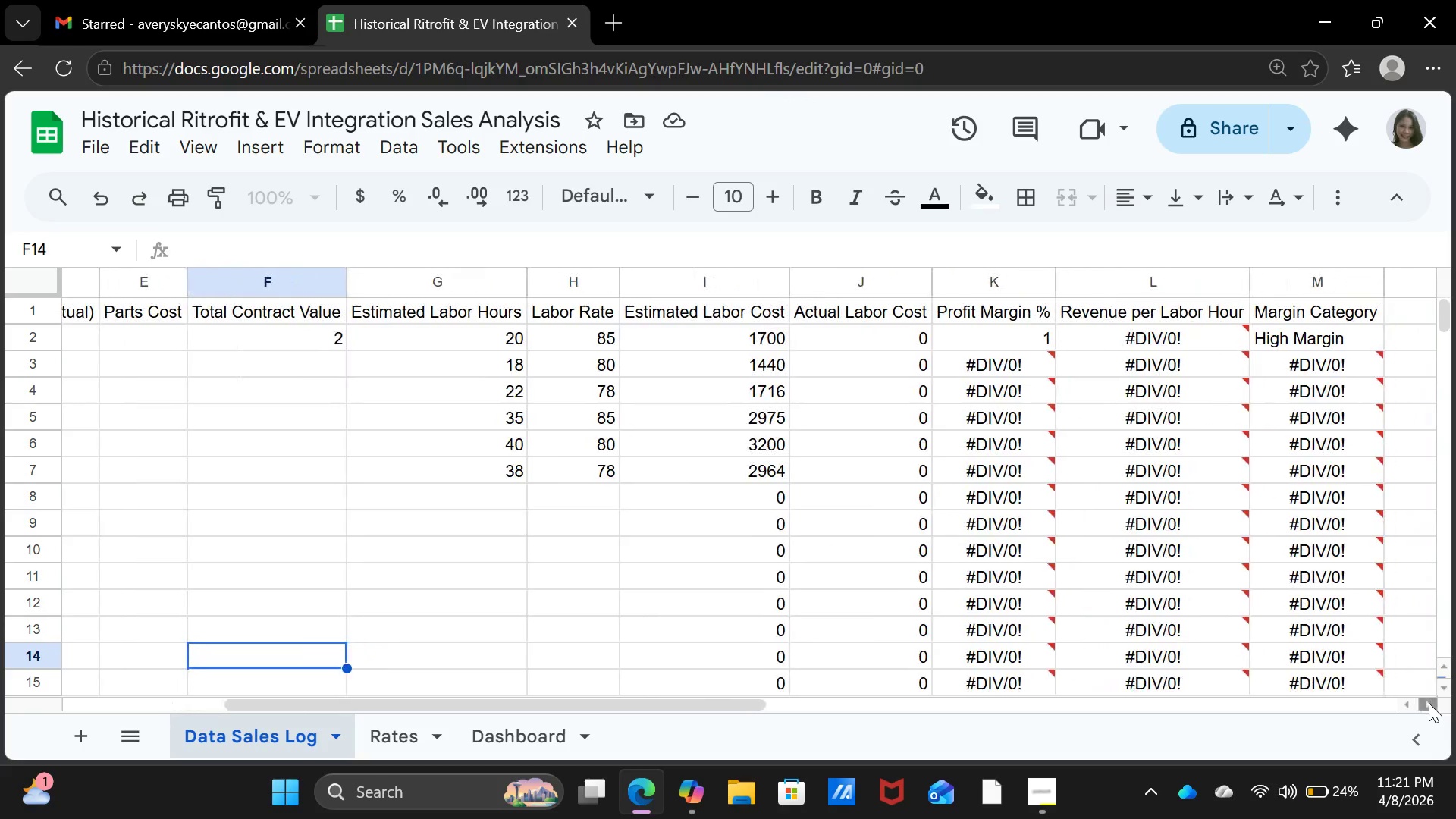 
triple_click([1429, 703])
 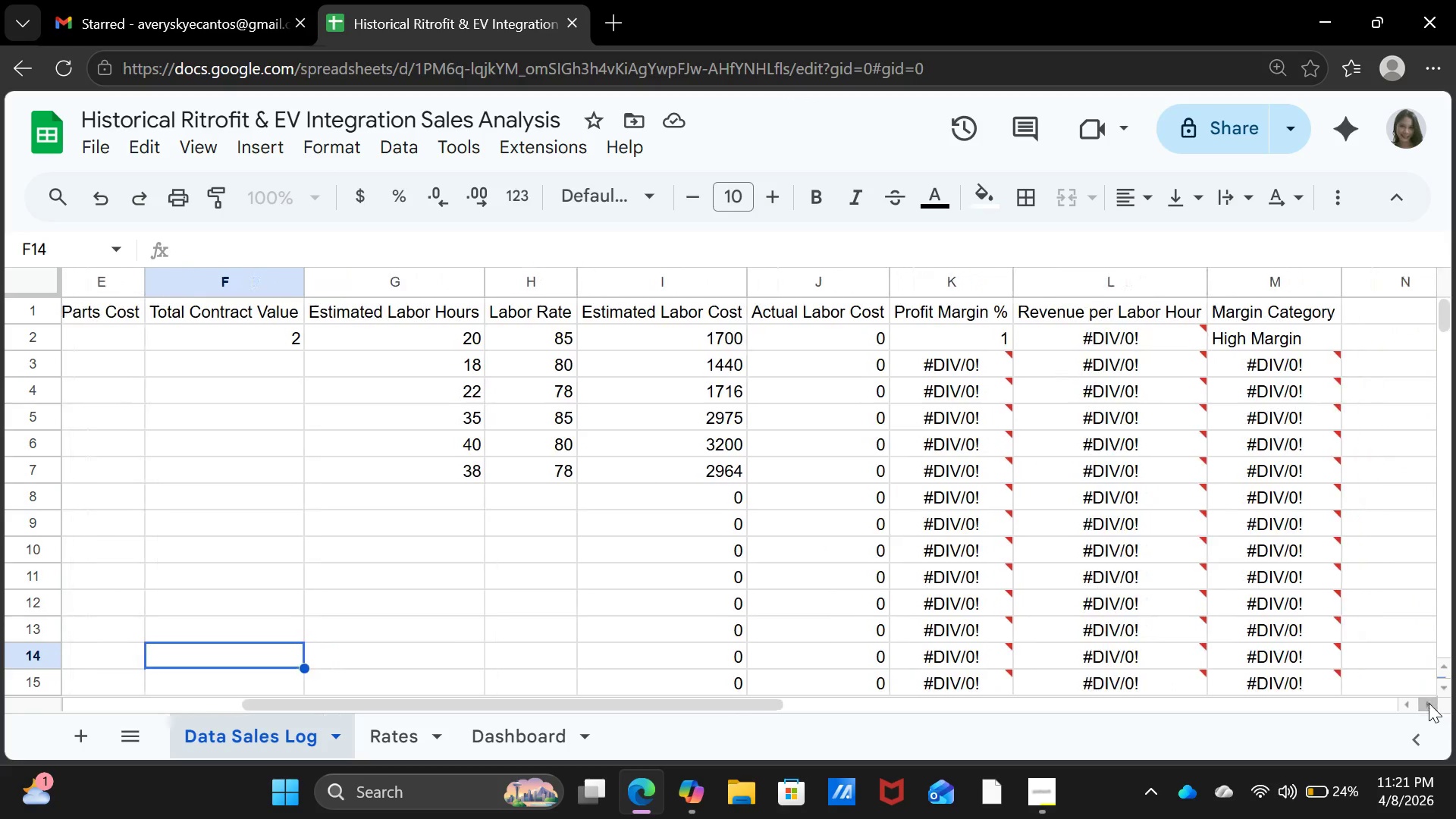 
triple_click([1429, 703])
 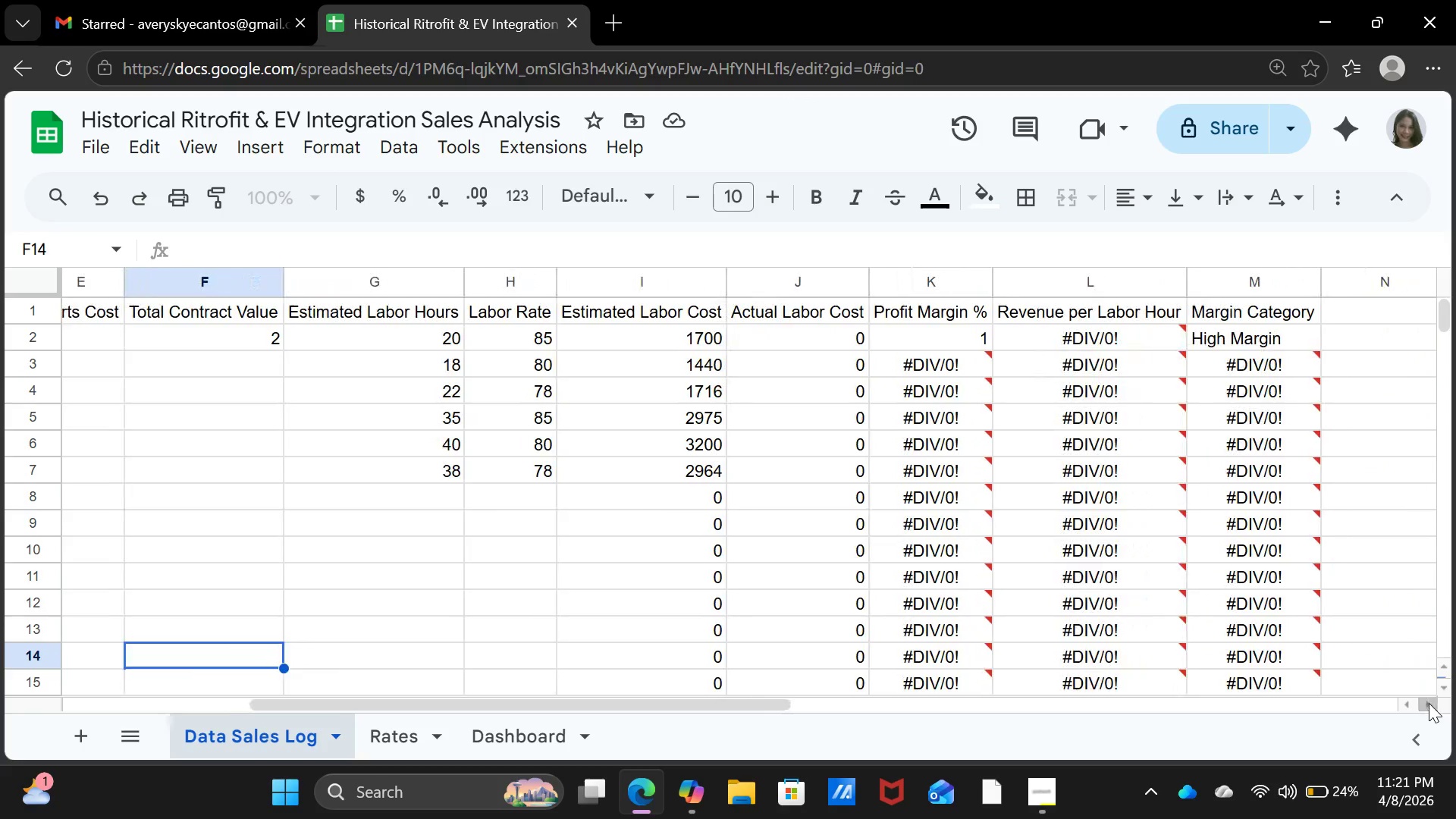 
triple_click([1429, 703])
 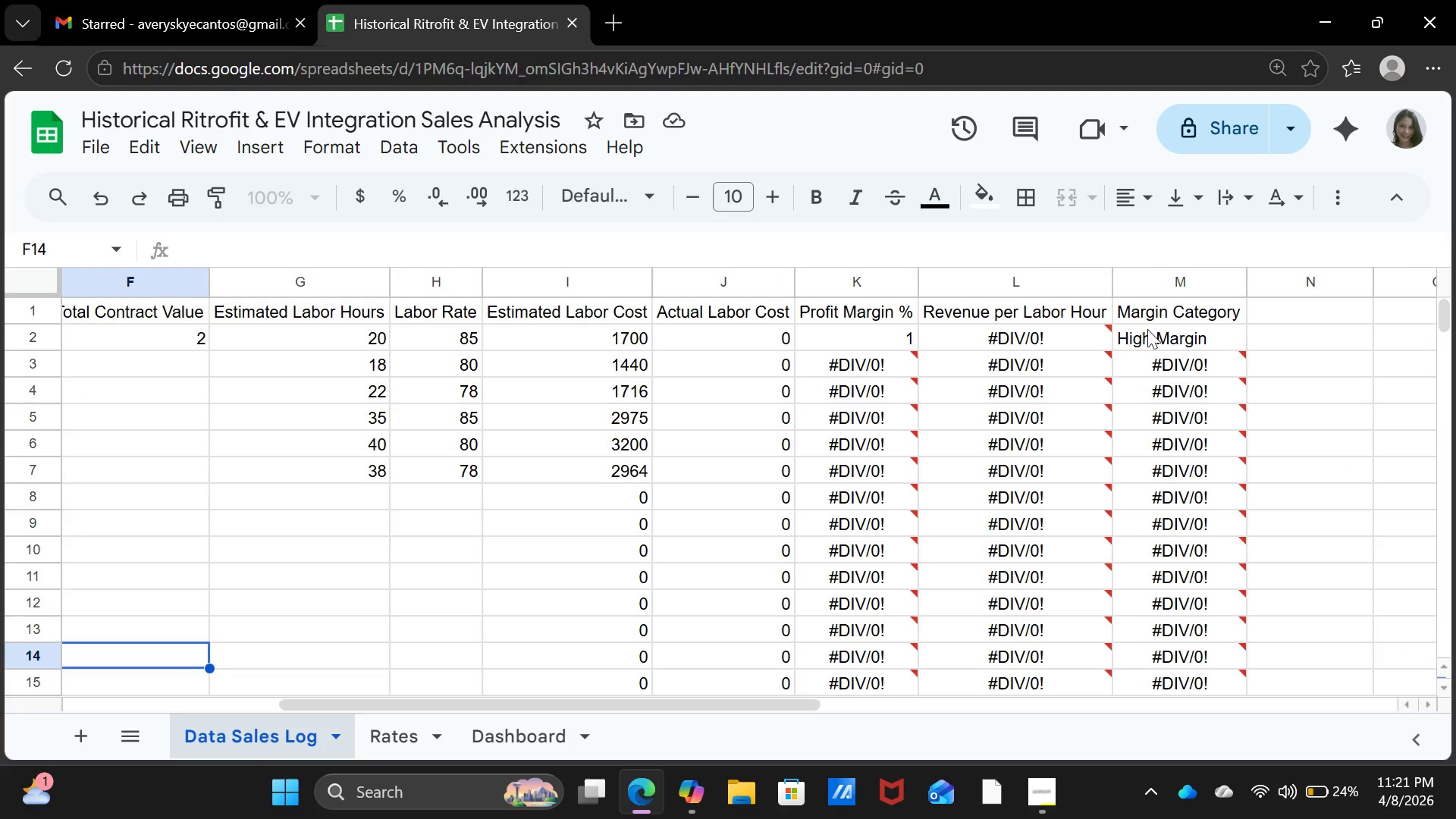 
left_click([1152, 339])
 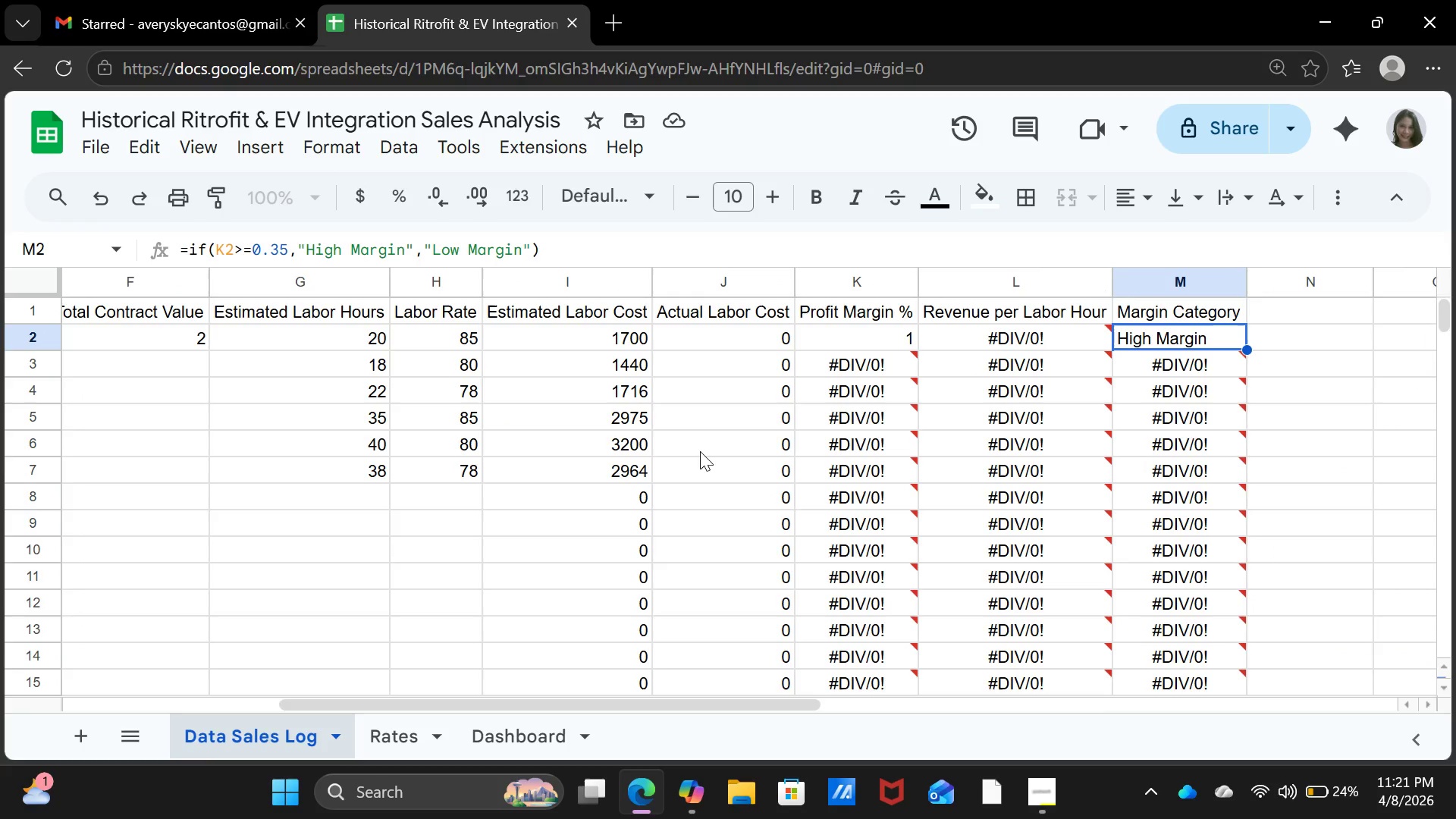 
wait(8.44)
 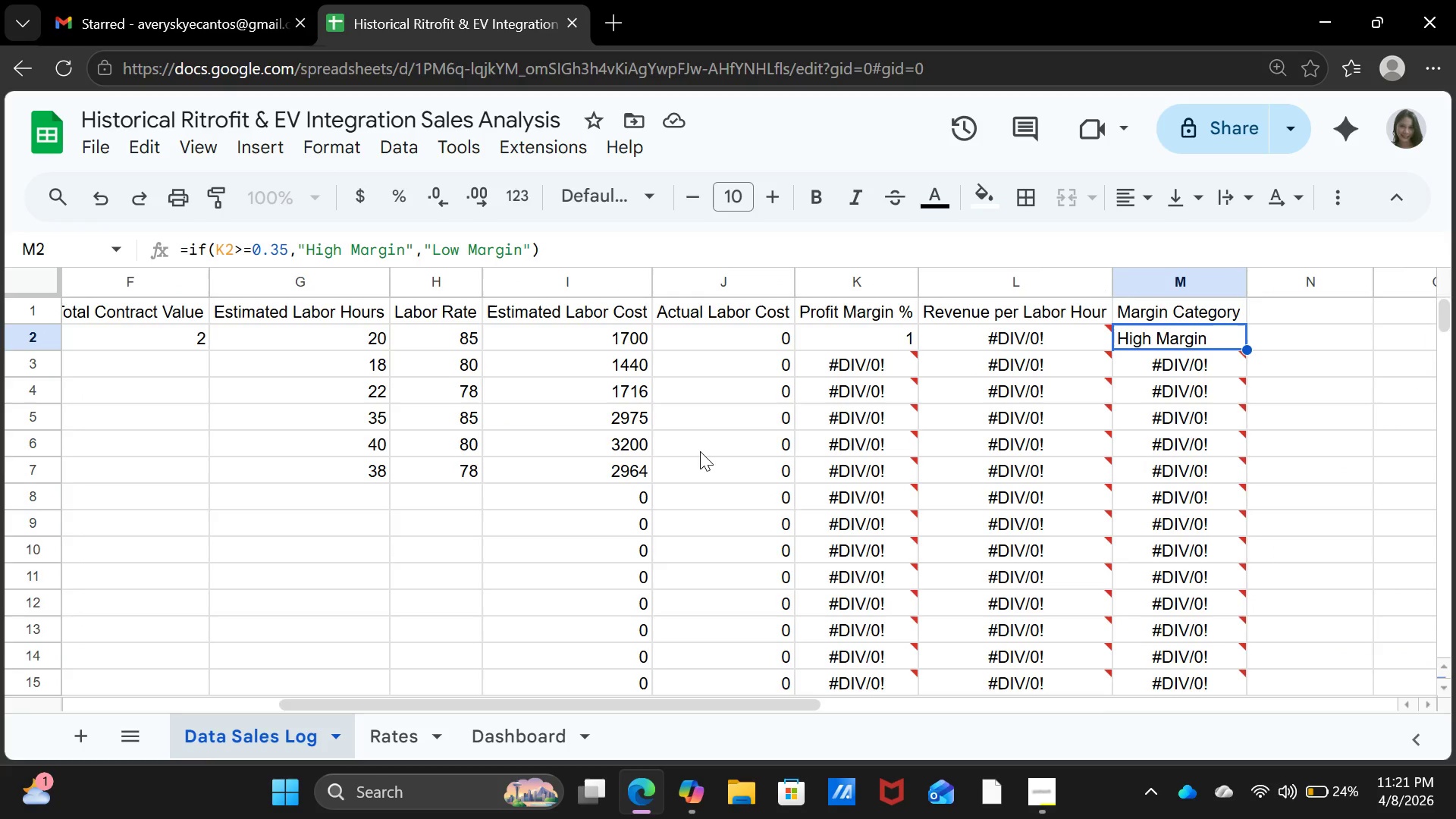 
left_click([1050, 341])
 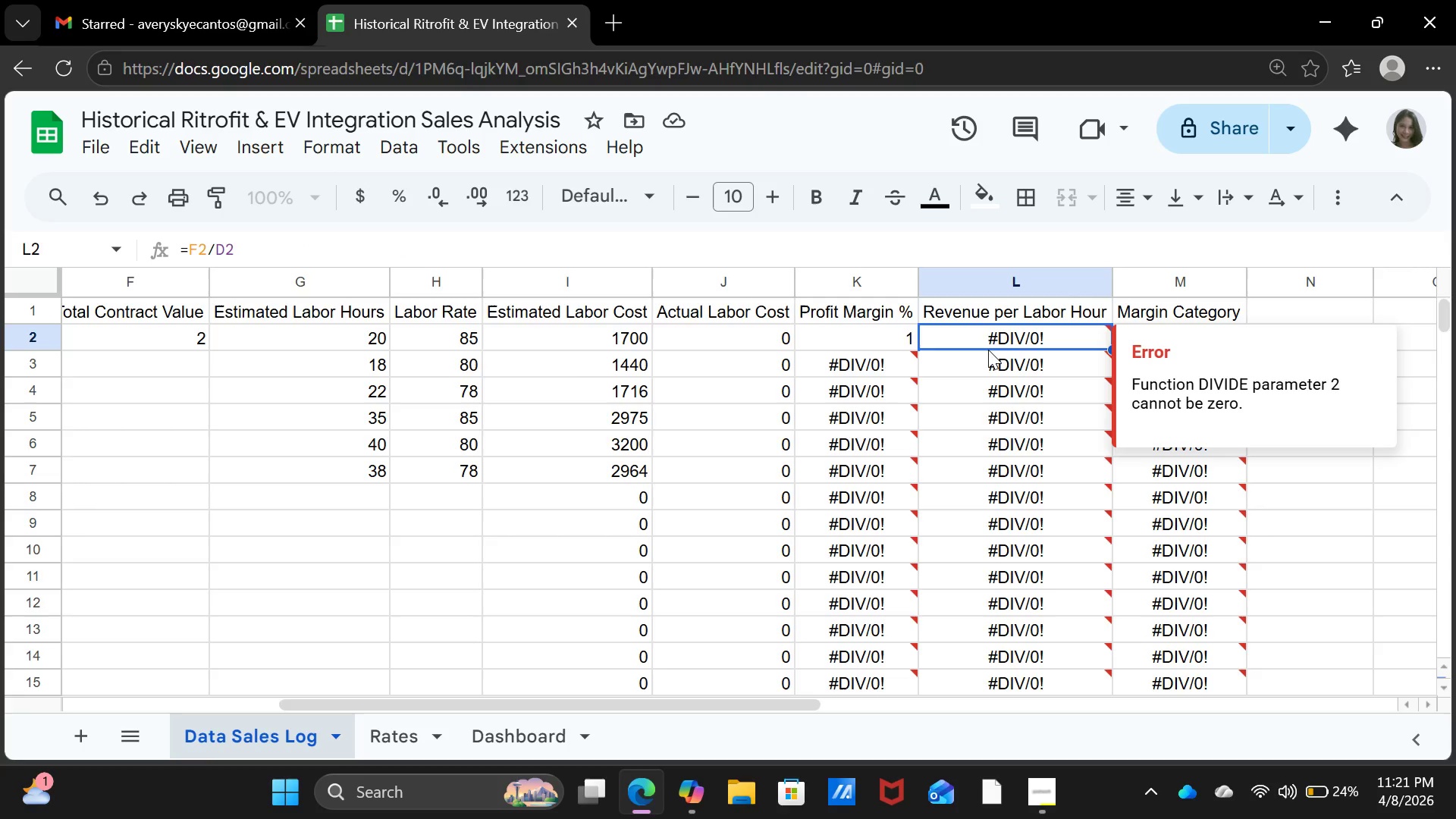 
mouse_move([851, 359])
 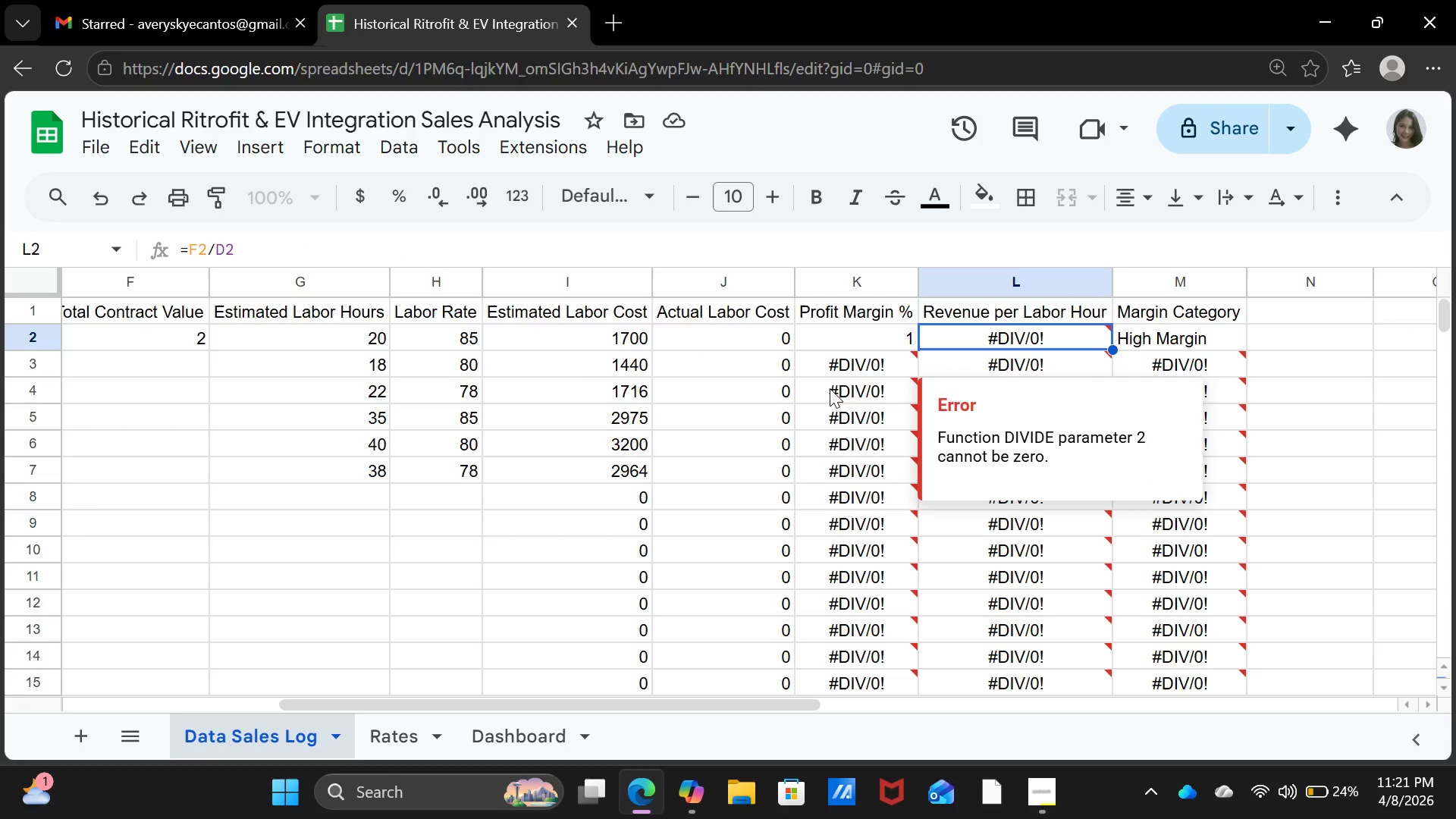 
wait(30.8)
 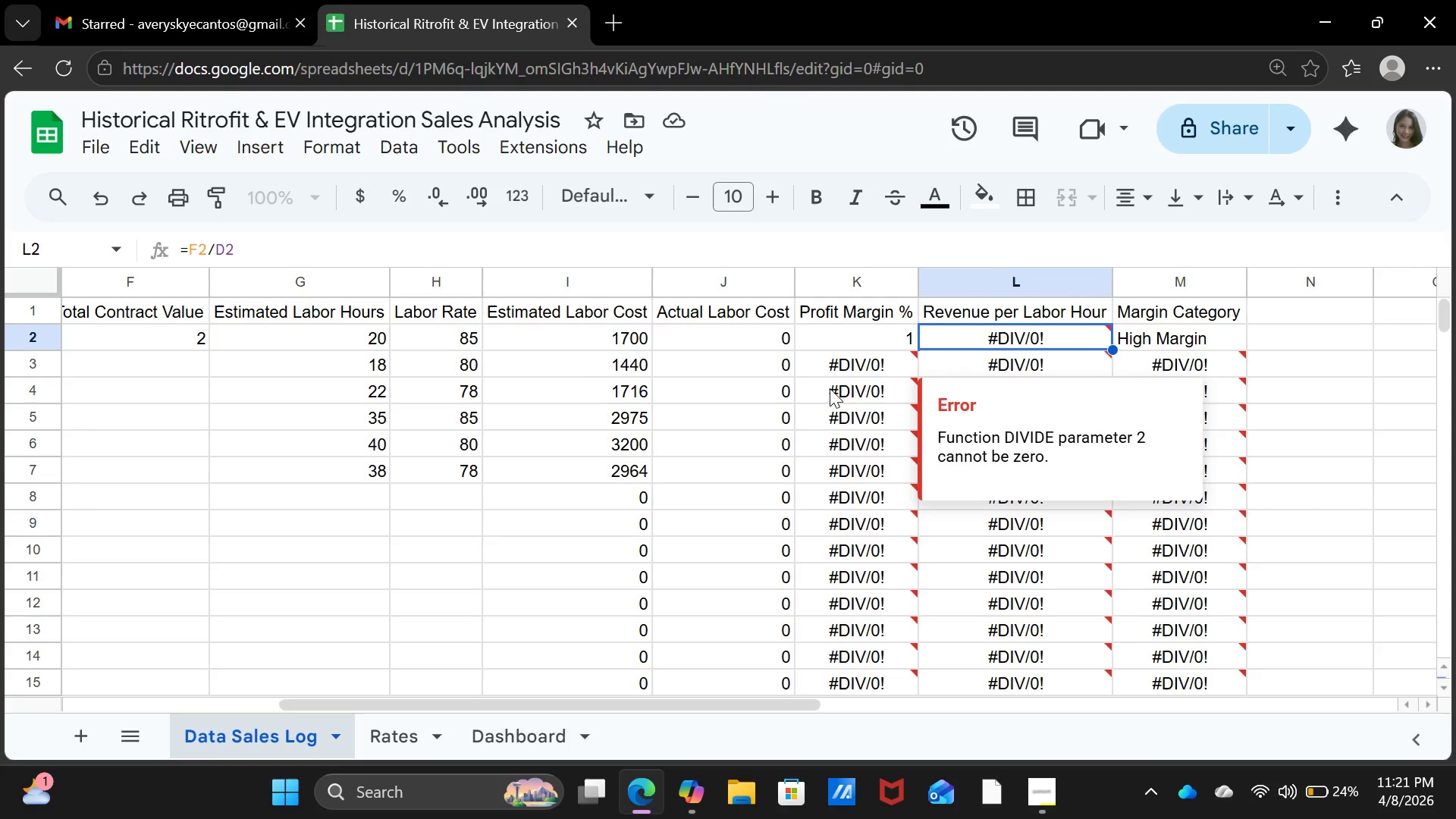 
left_click([312, 640])
 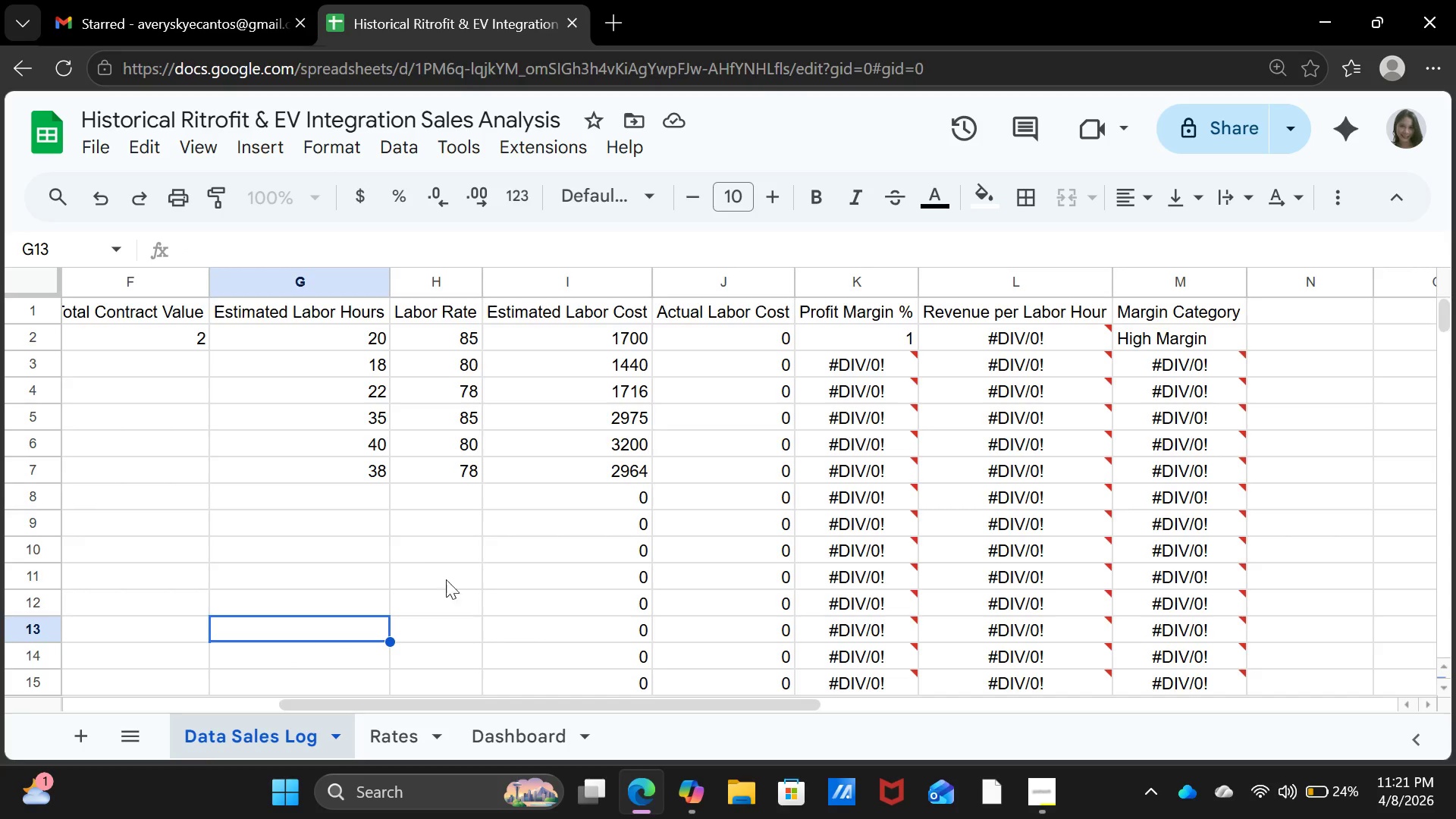 
scroll: coordinate [575, 585], scroll_direction: up, amount: 8.0
 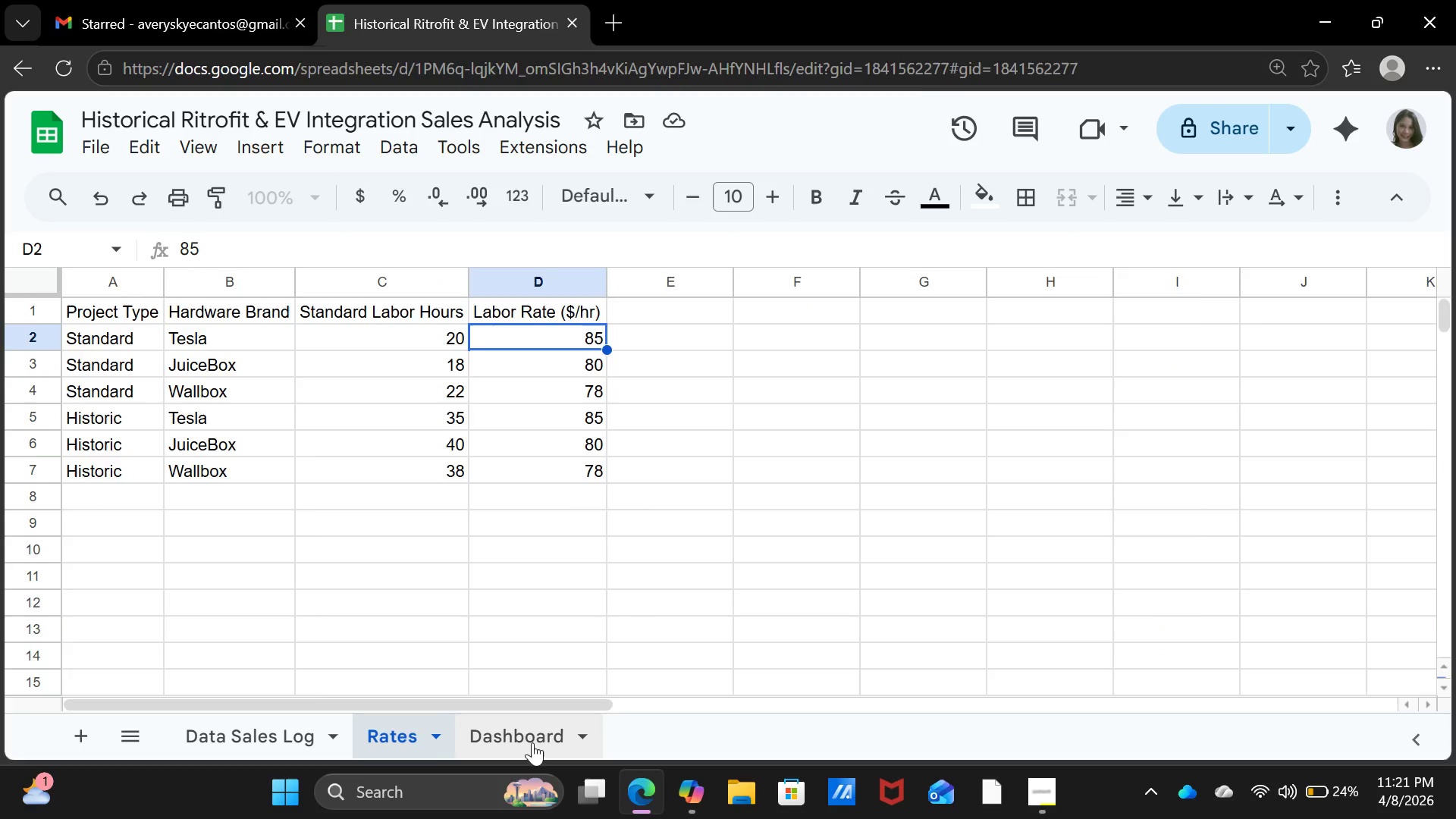 
left_click([532, 742])
 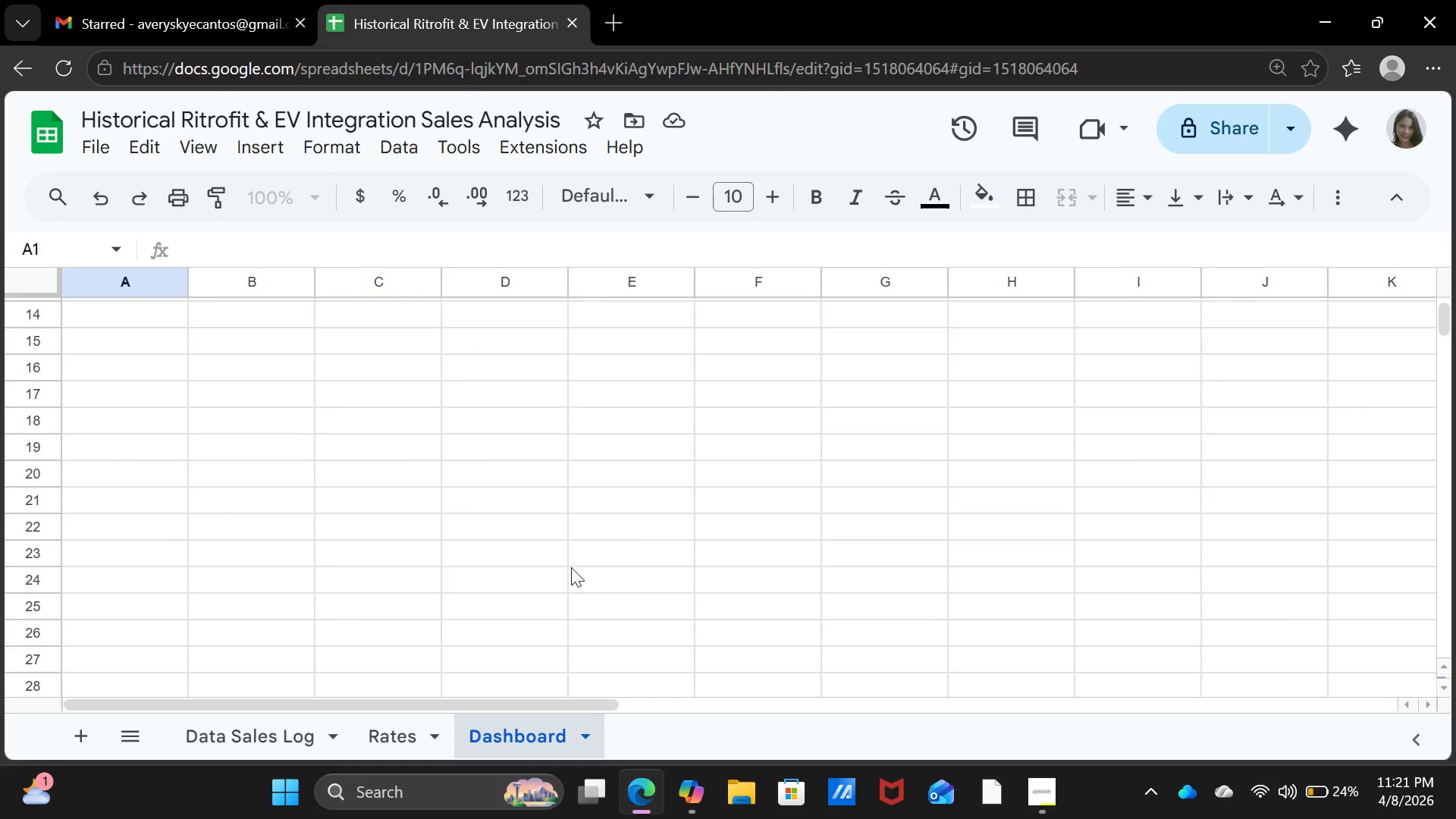 
left_click([573, 566])
 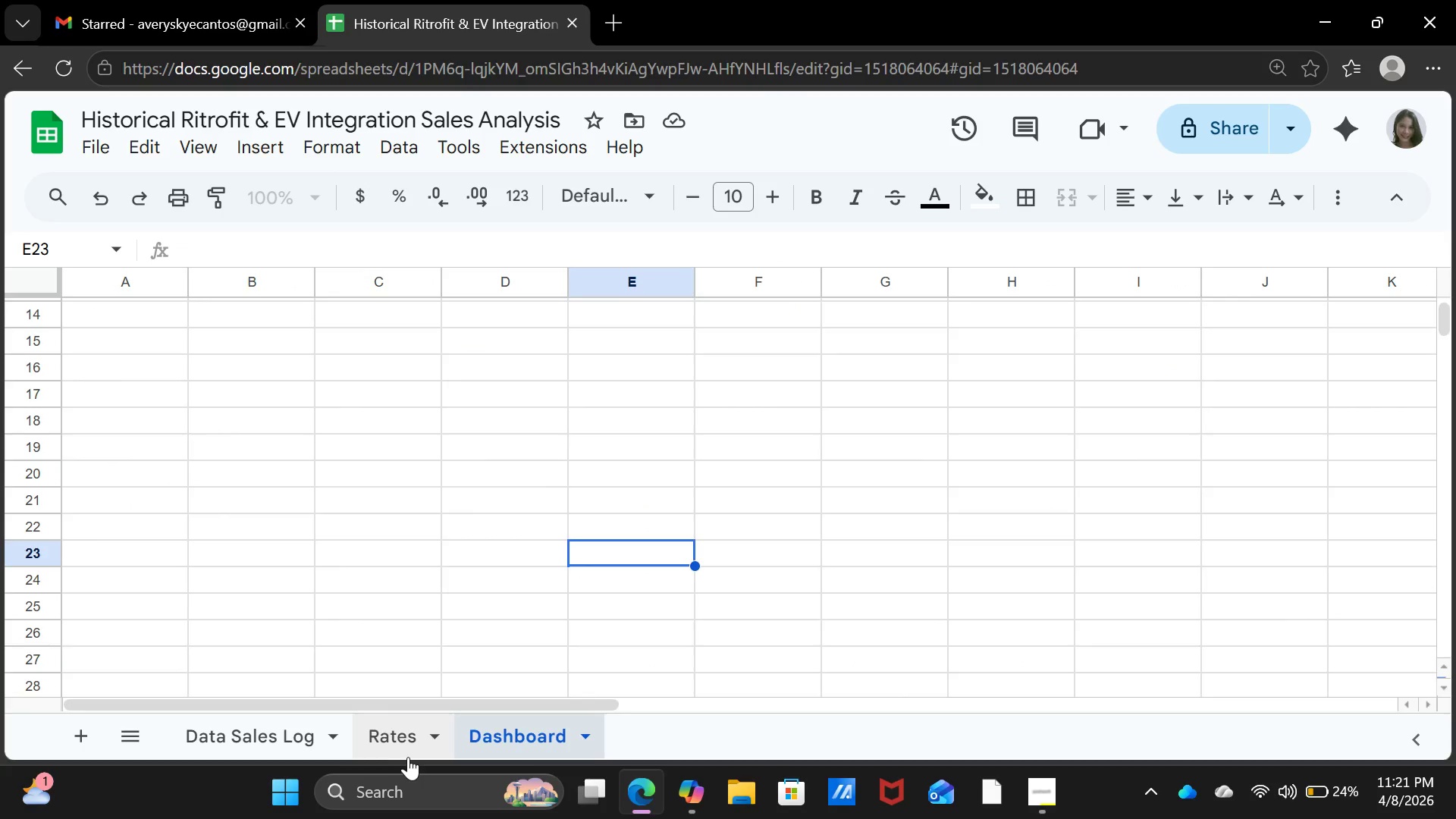 
left_click([408, 757])
 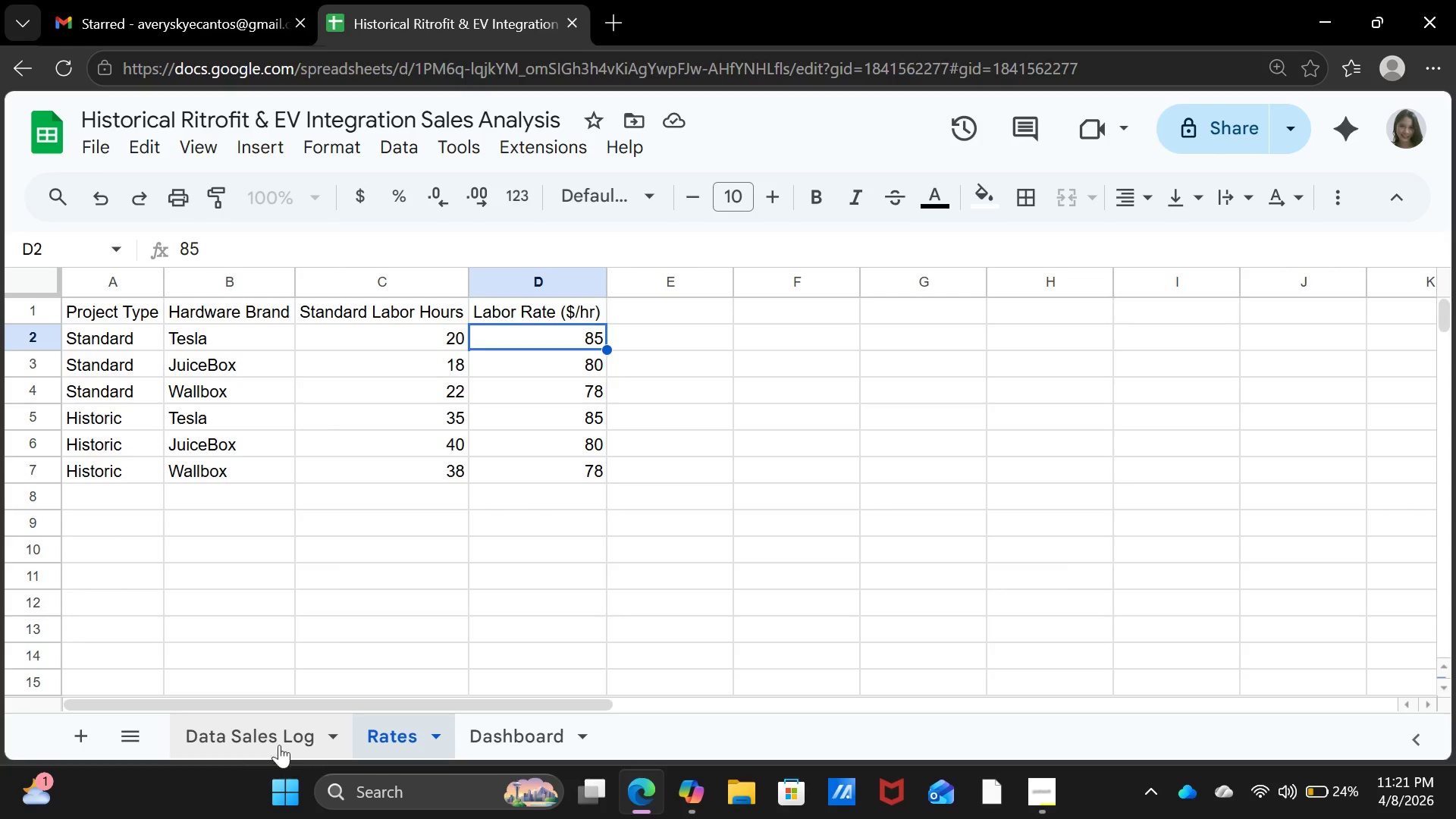 
left_click([279, 745])
 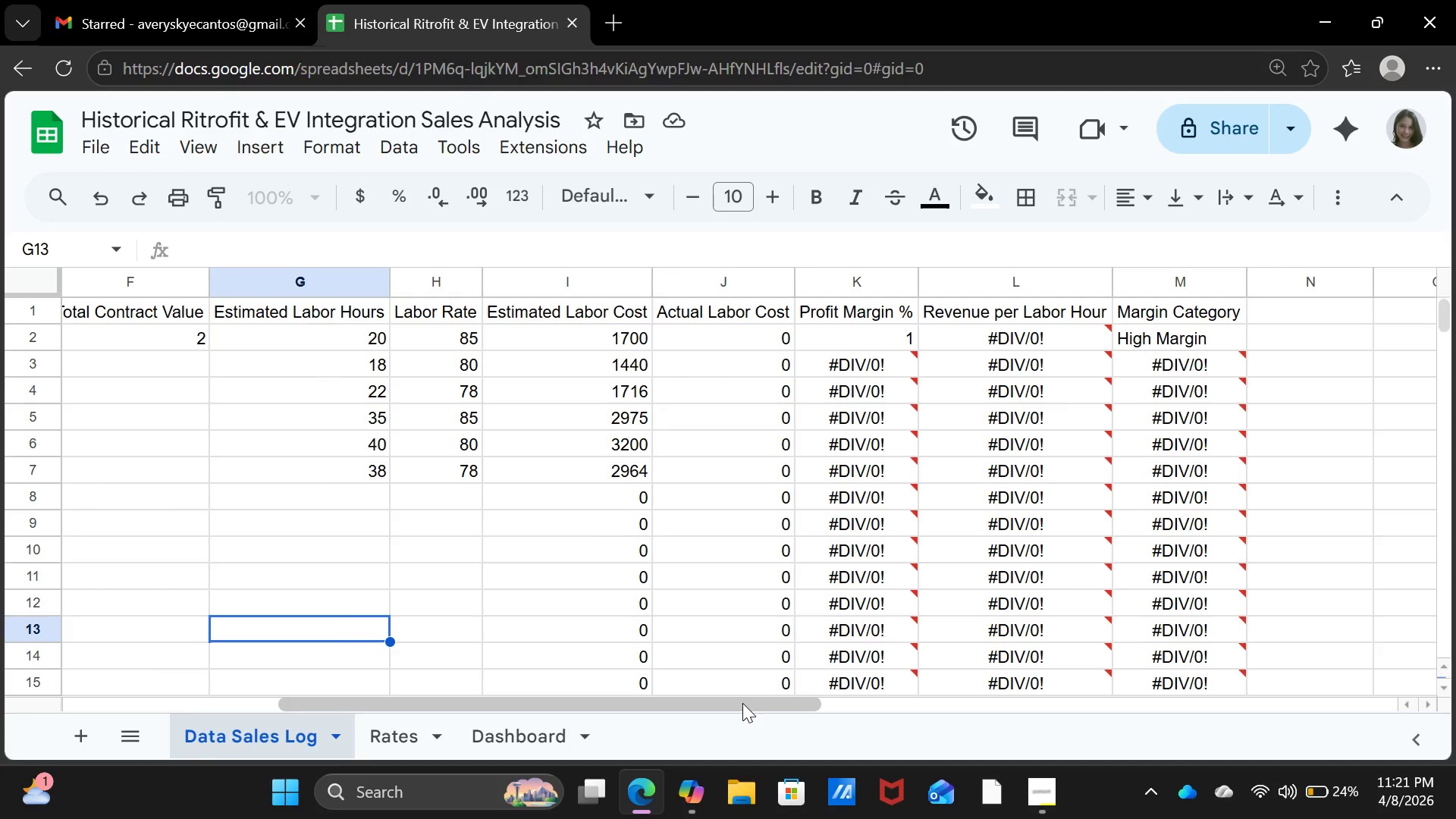 
left_click_drag(start_coordinate=[742, 703], to_coordinate=[302, 696])
 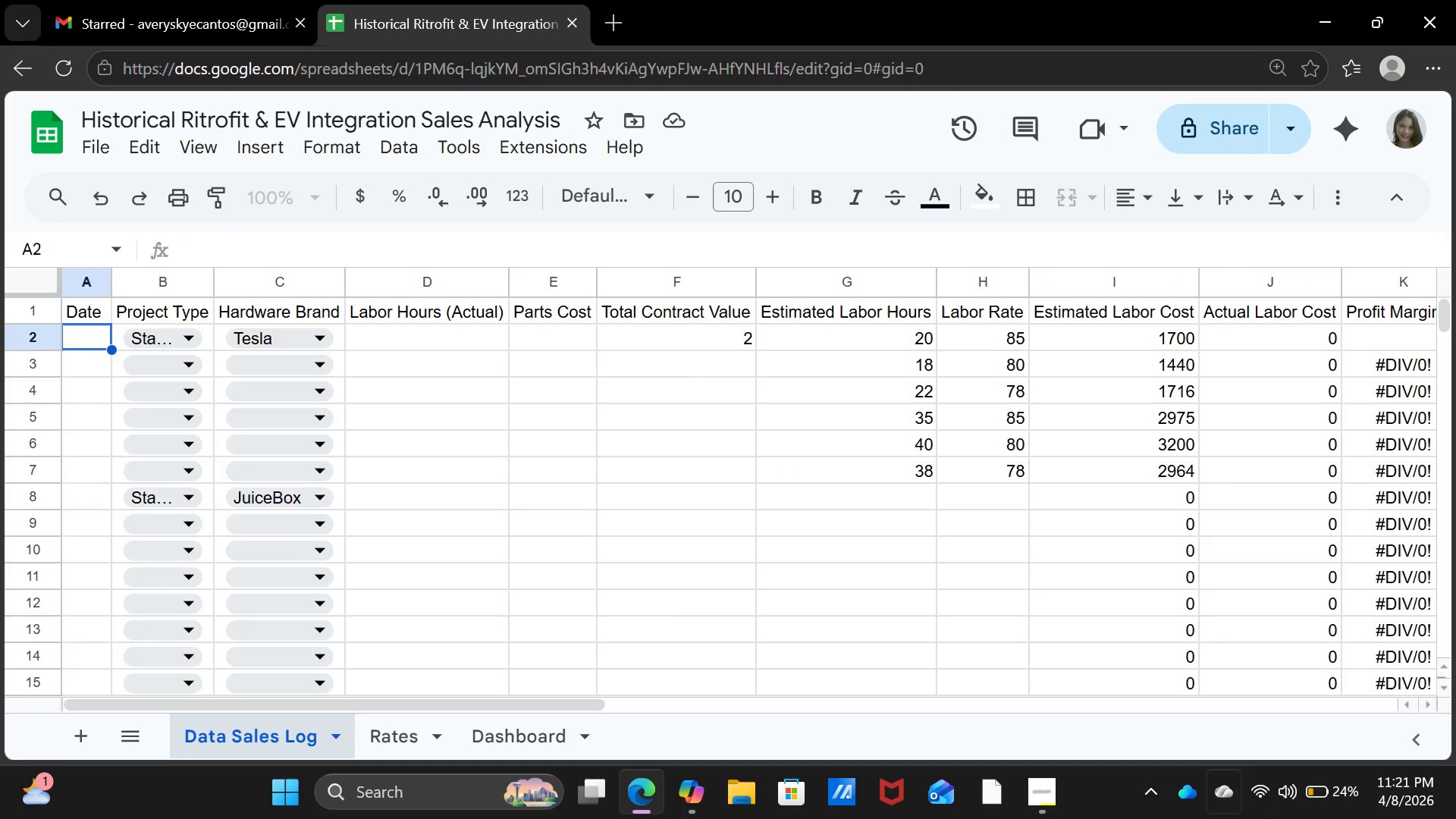 
left_click([1042, 798])